 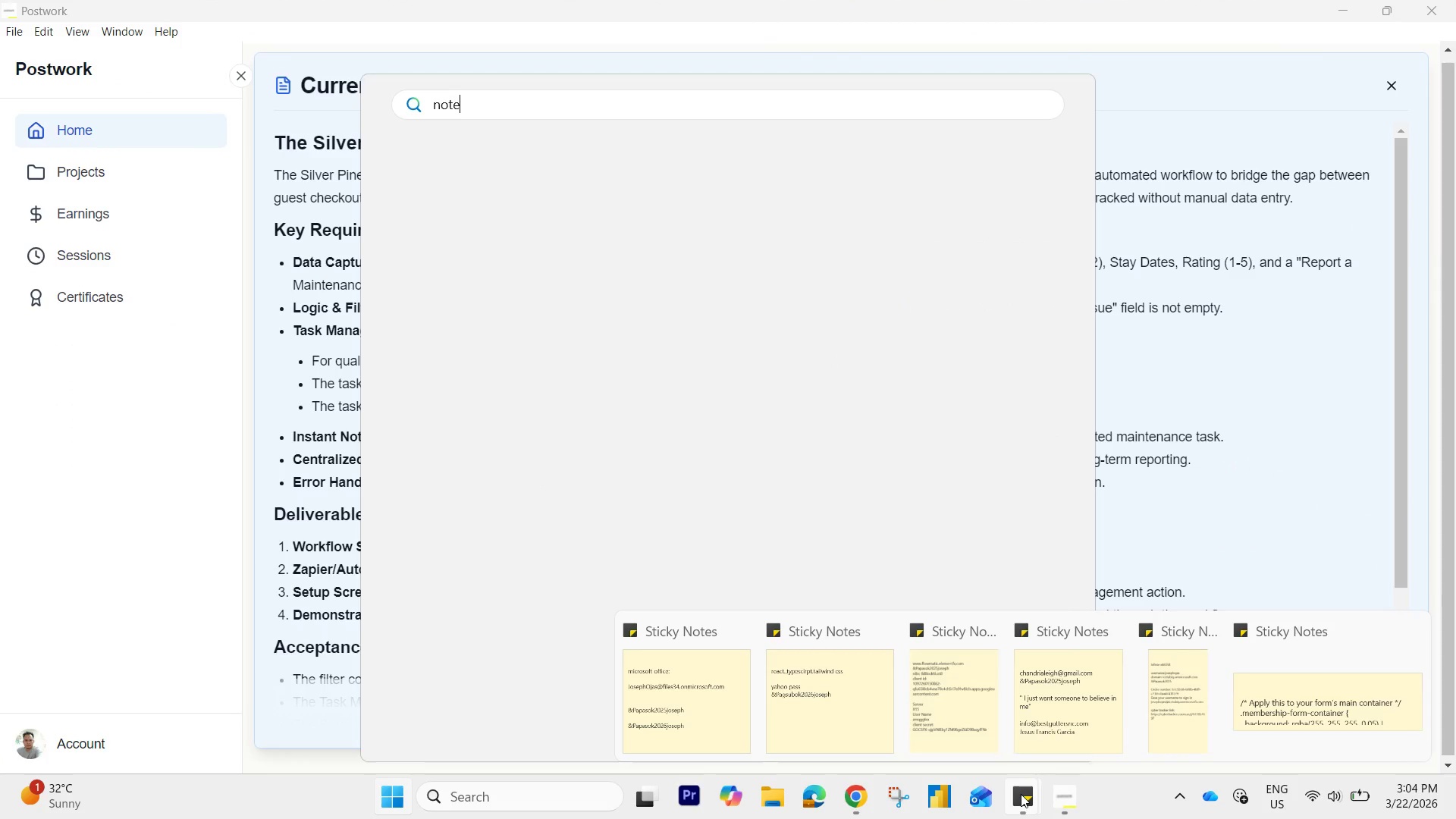 
left_click([551, 247])
 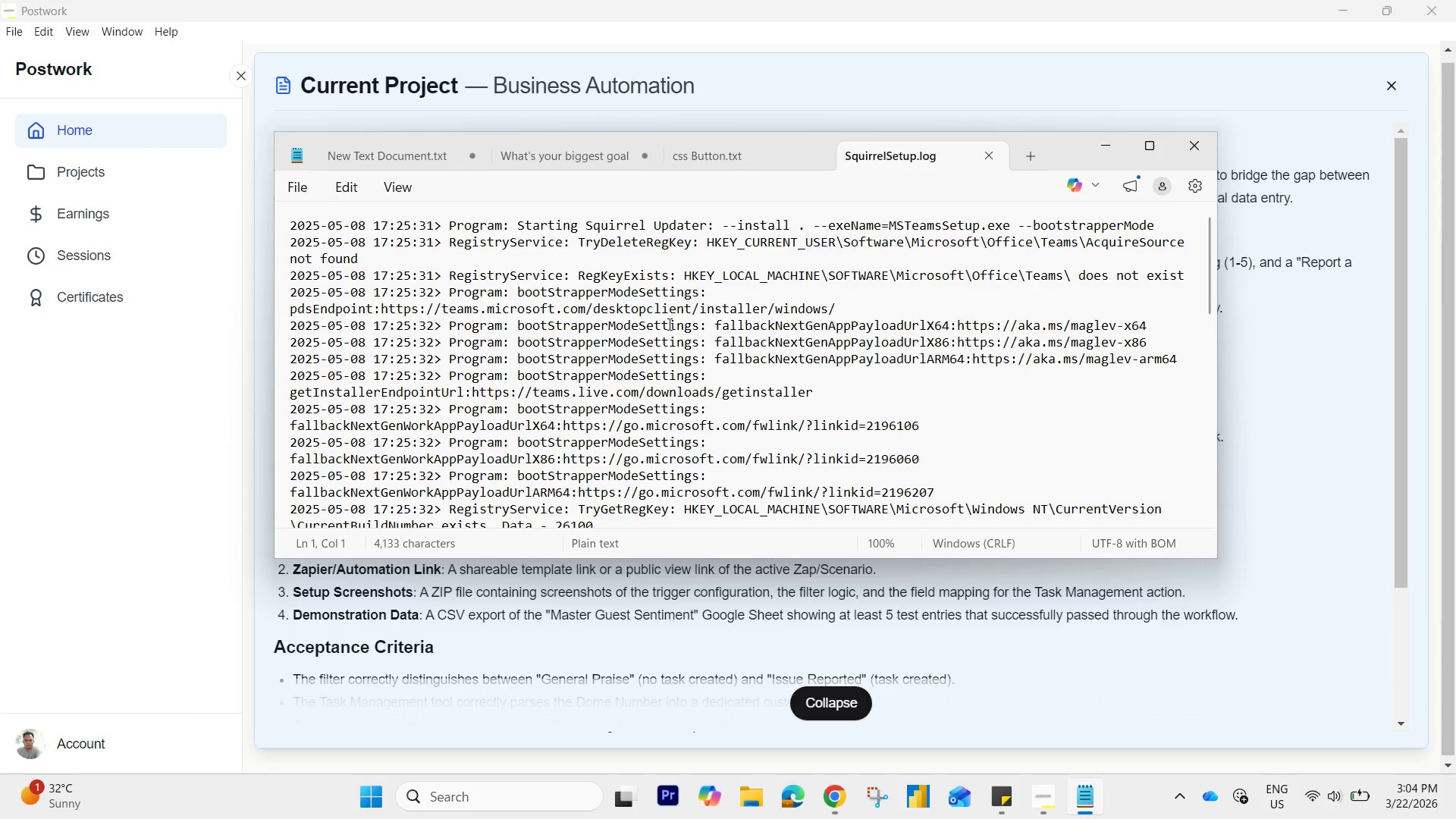 
wait(5.58)
 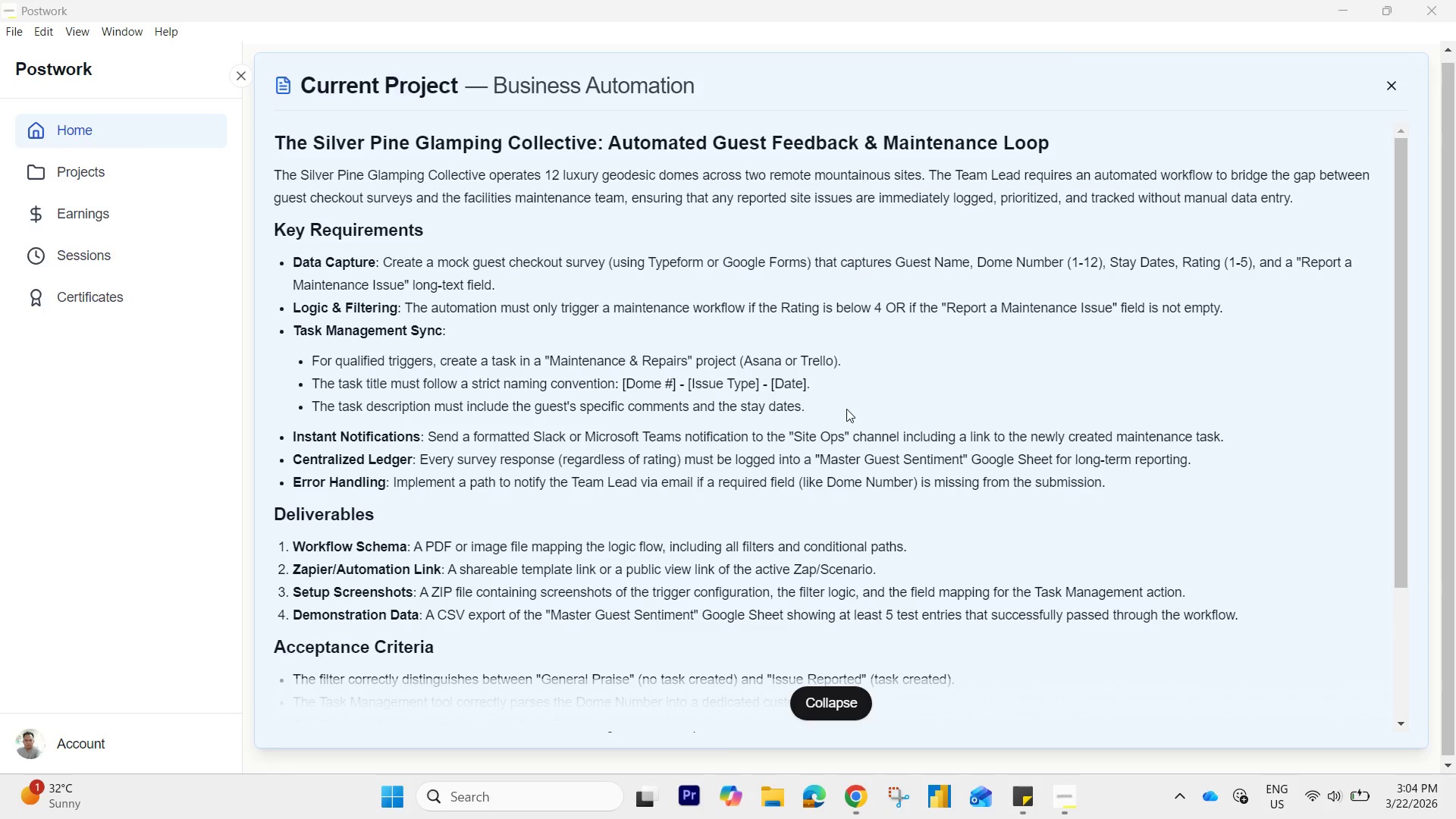 
left_click([1034, 162])
 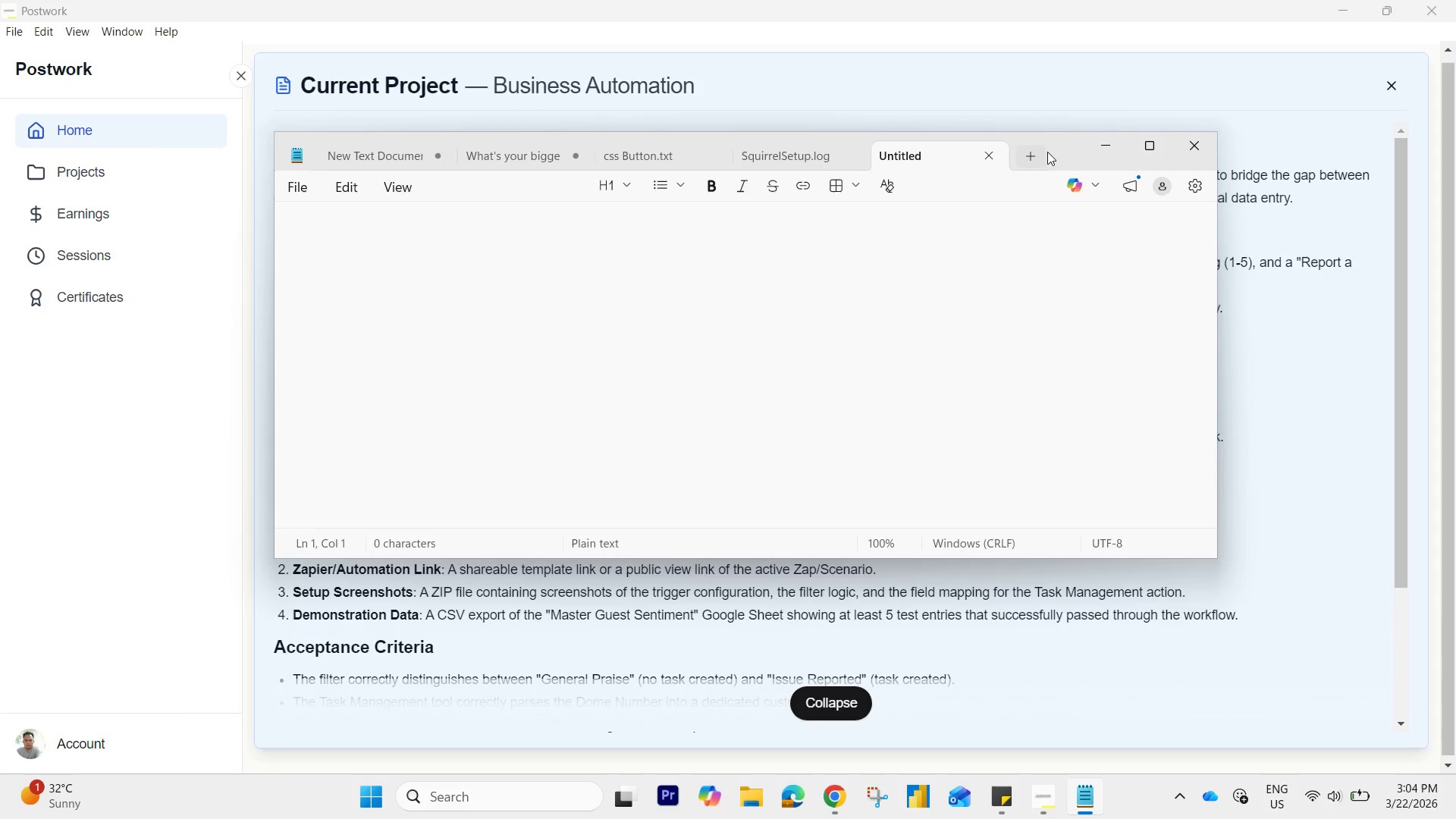 
left_click_drag(start_coordinate=[1054, 148], to_coordinate=[1182, 38])
 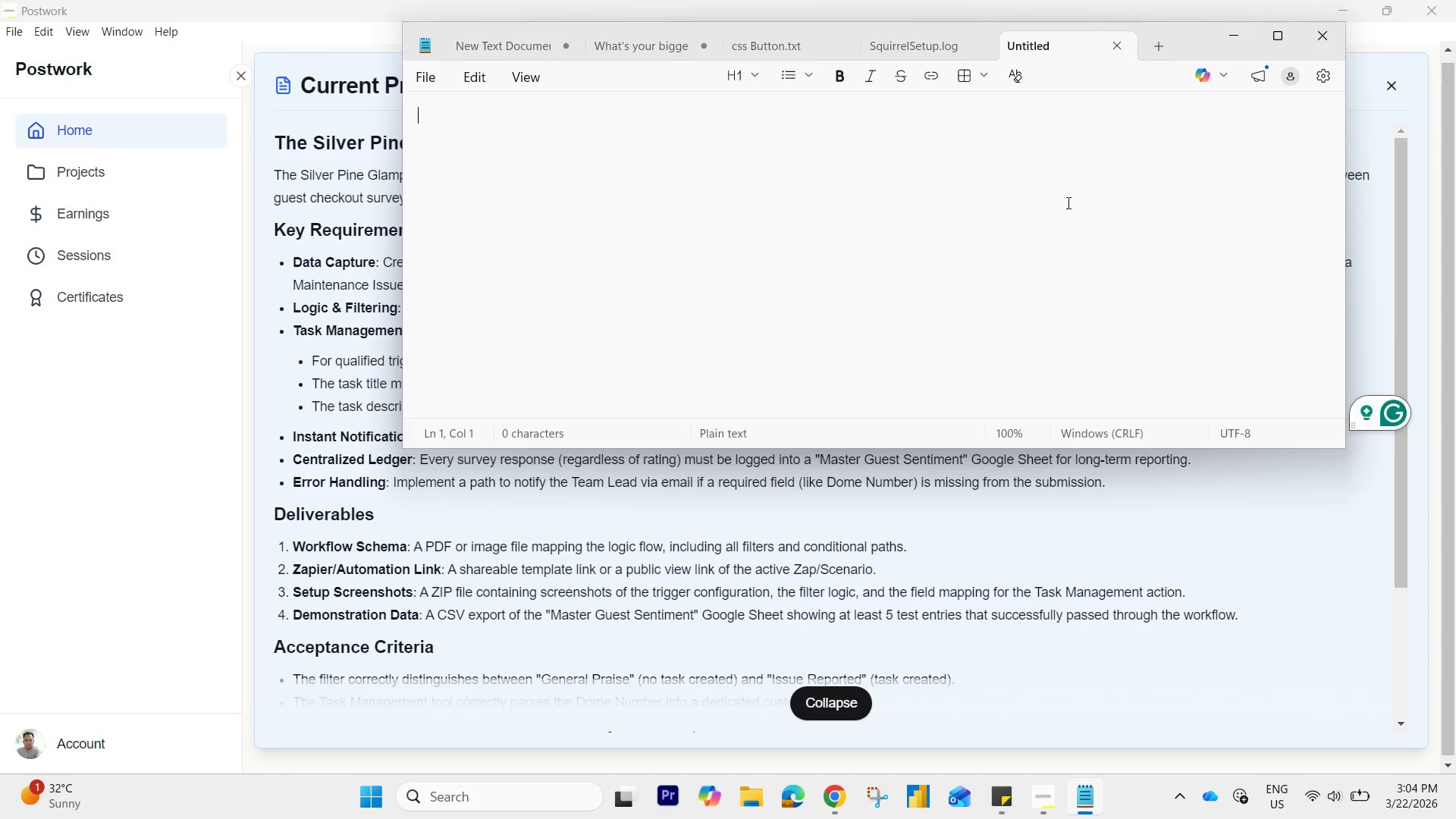 
wait(7.03)
 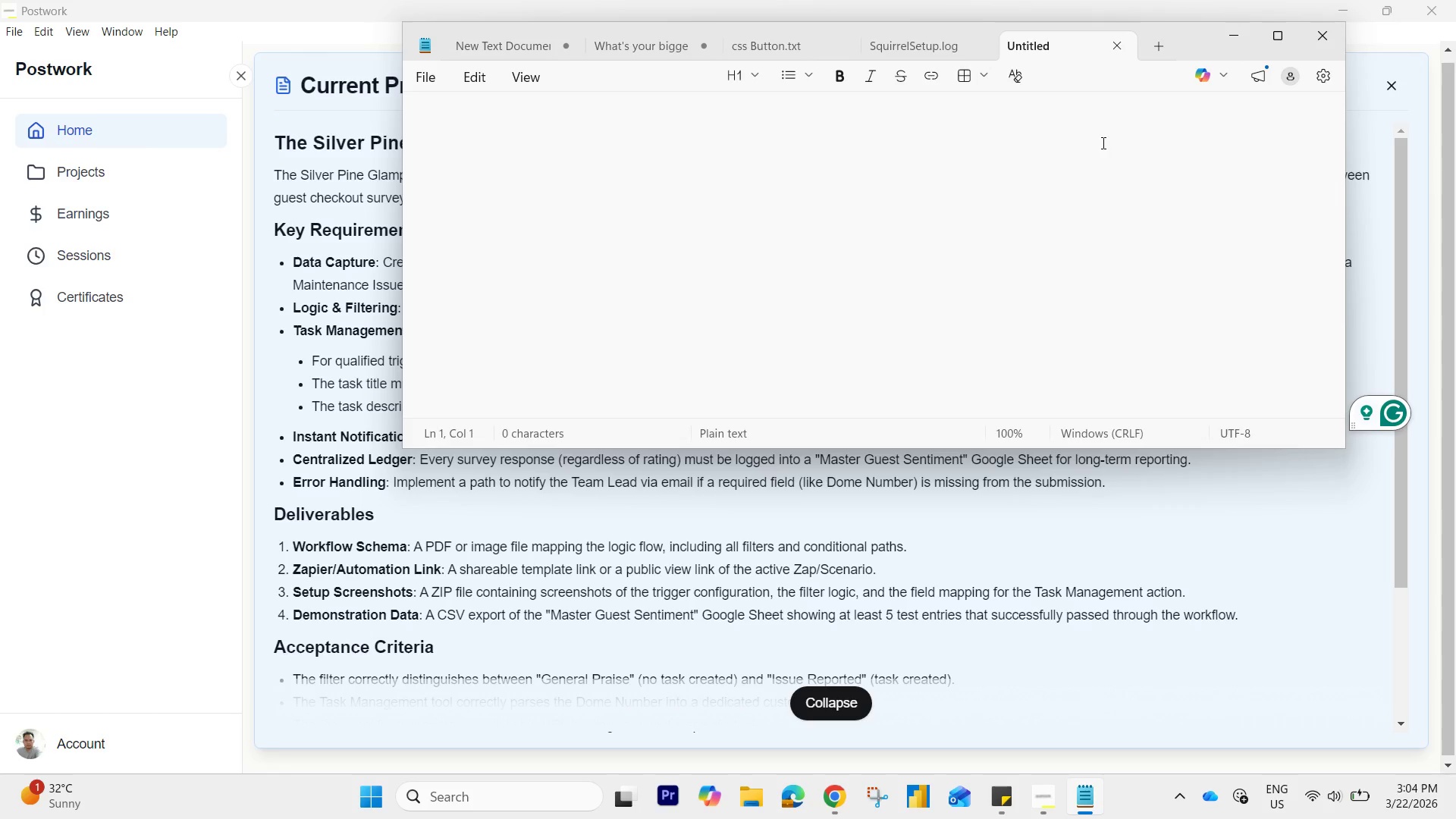 
type(Zap link; )
 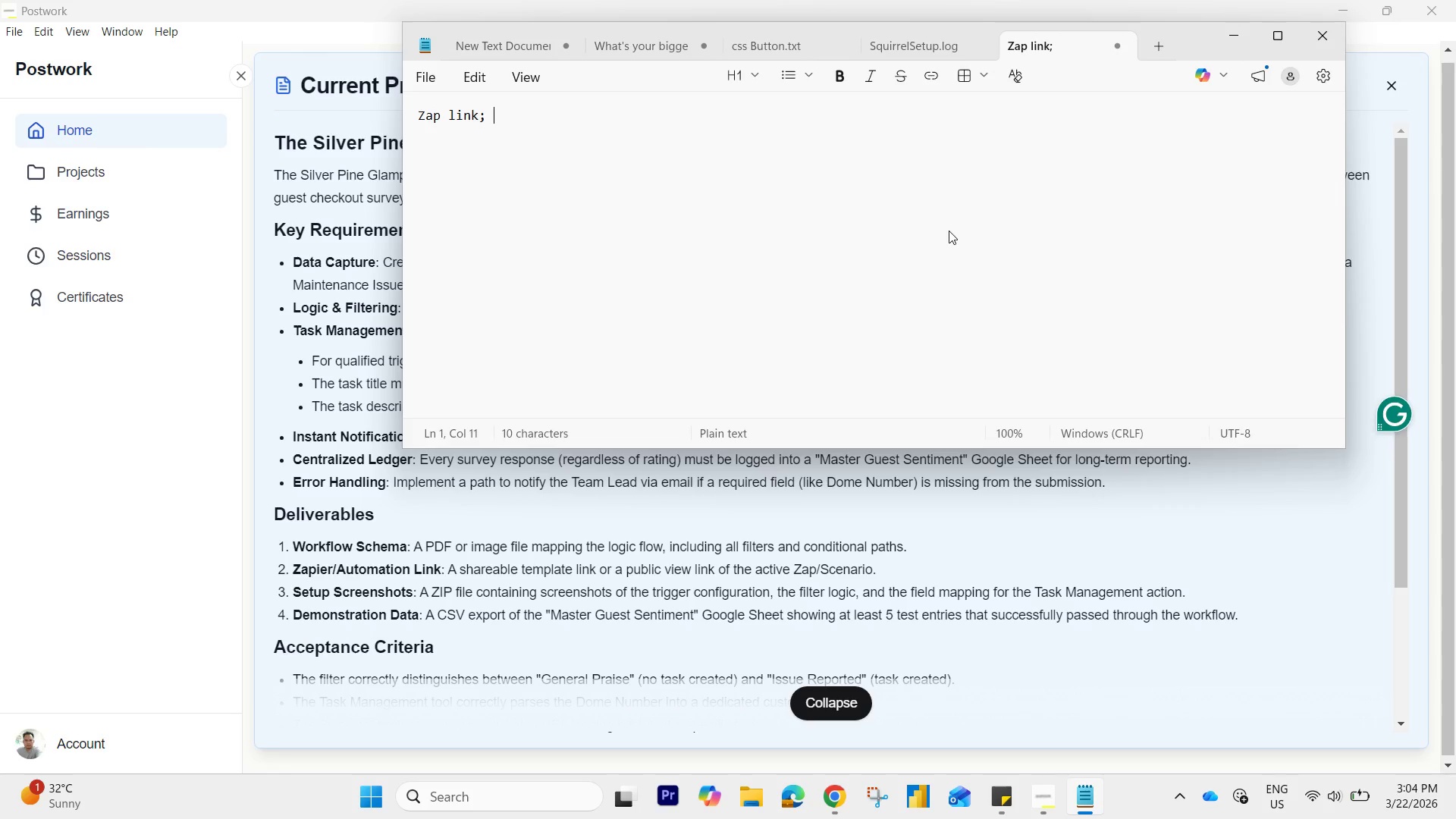 
key(Control+V)
 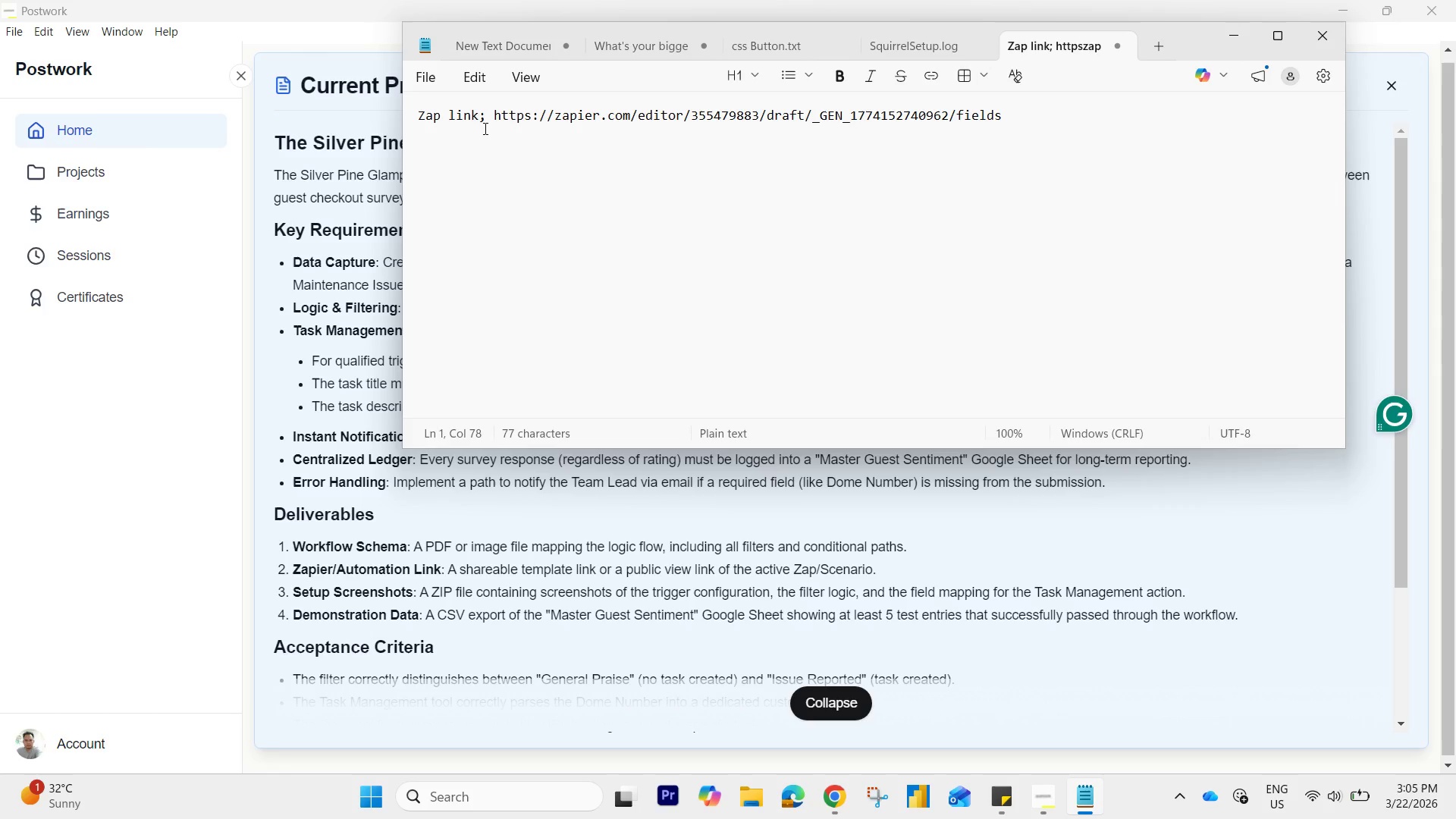 
left_click([487, 120])
 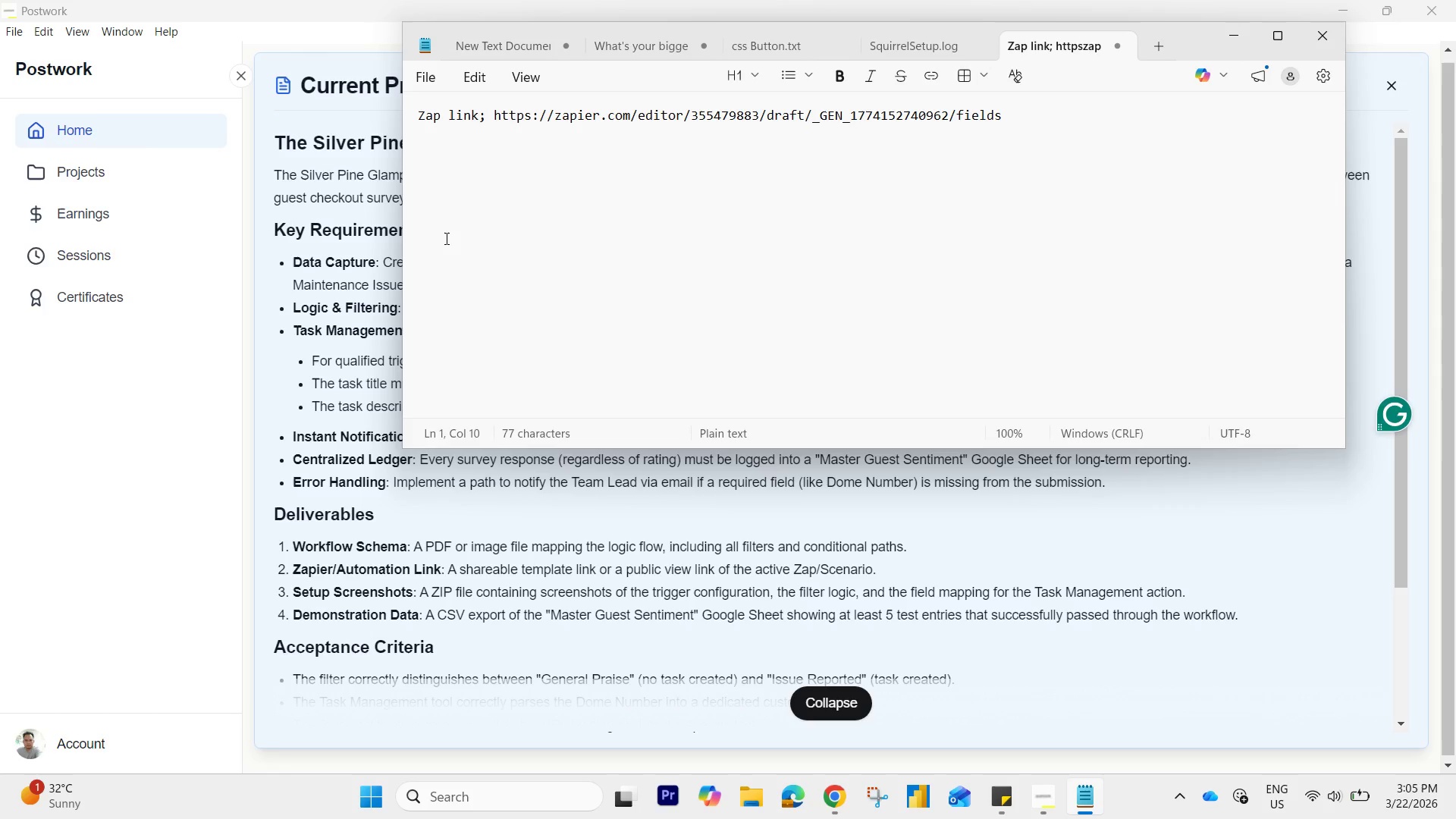 
key(Backspace)
 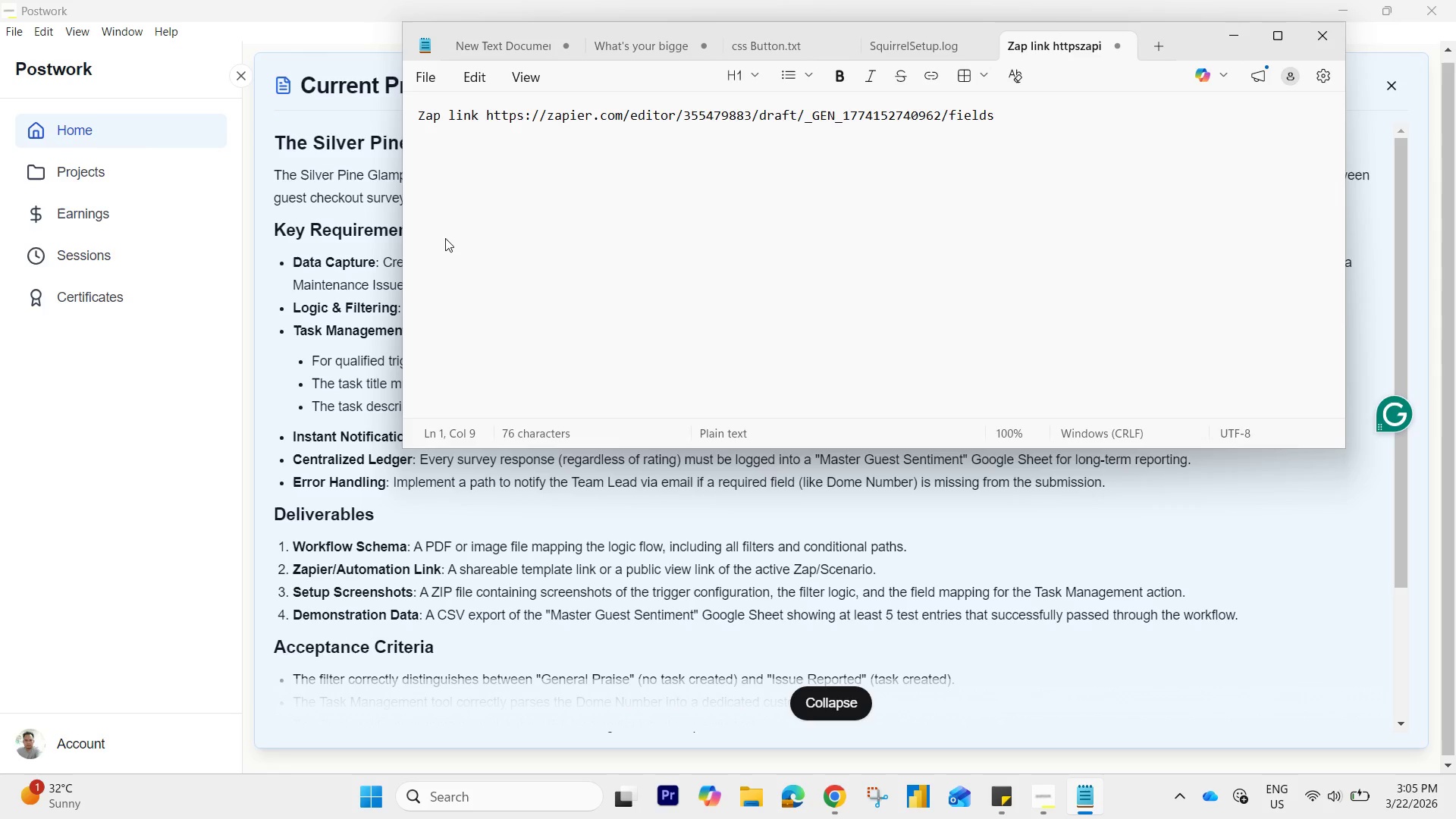 
key(Semicolon)
 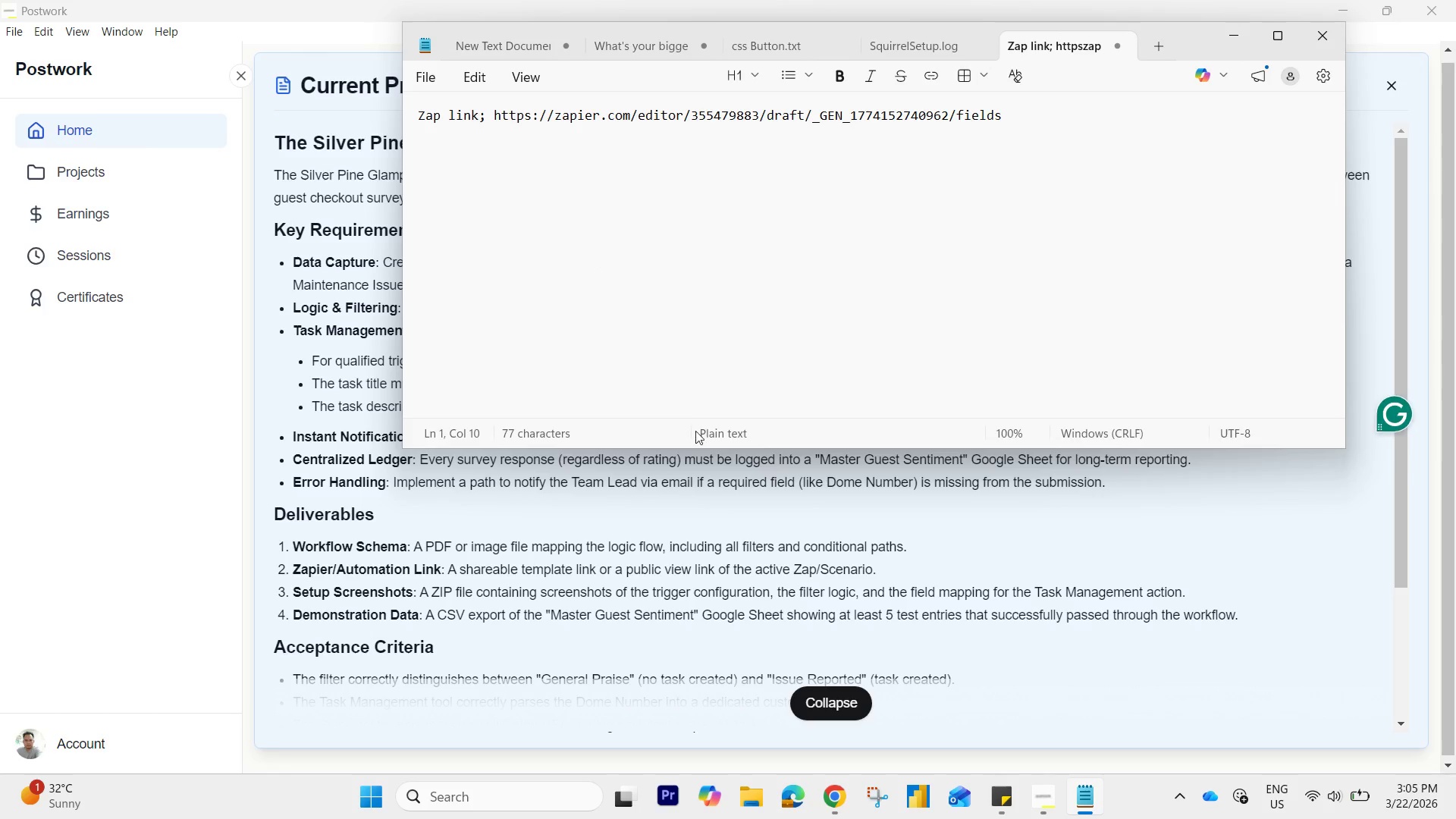 
wait(9.95)
 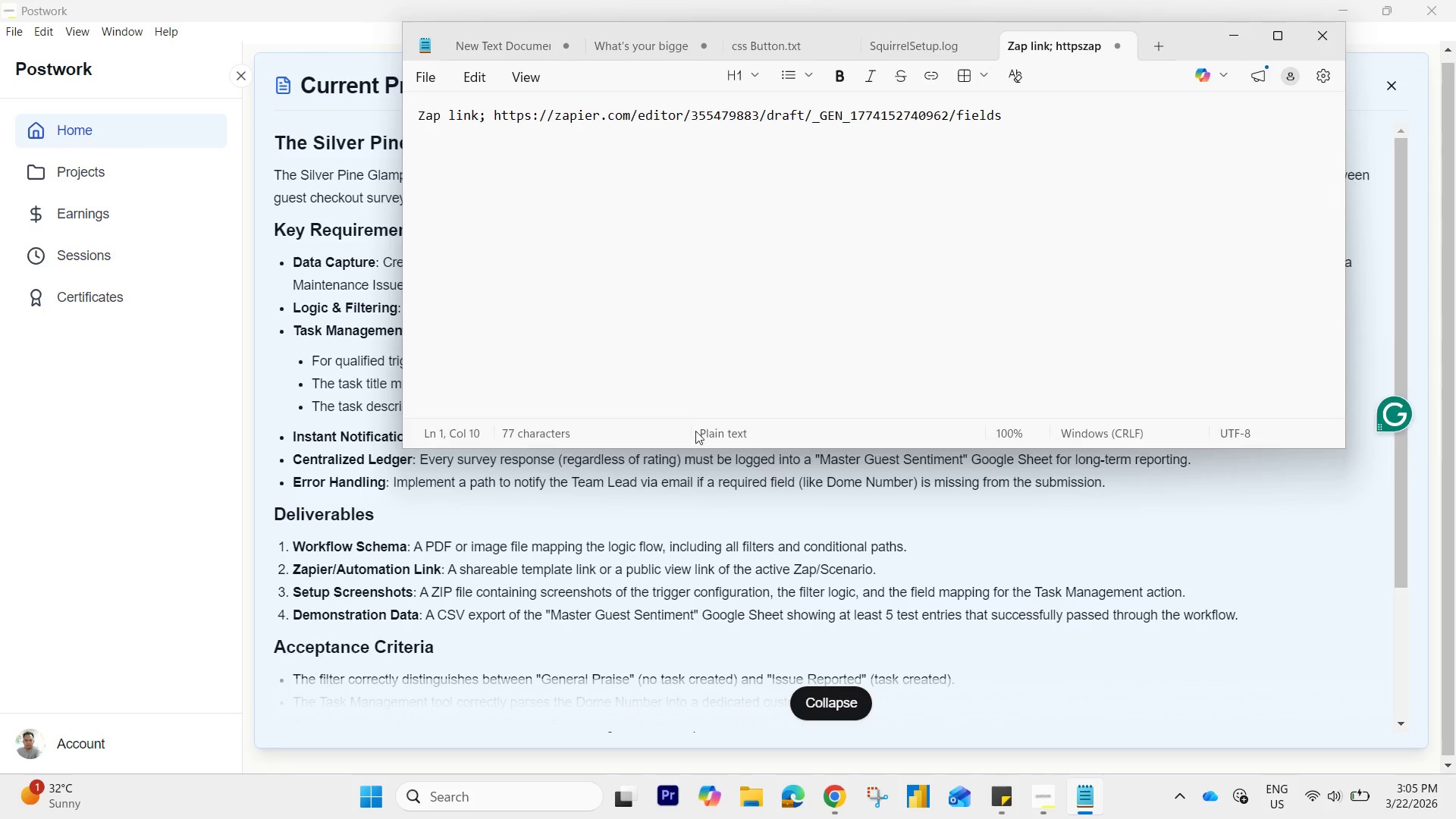 
left_click([828, 793])
 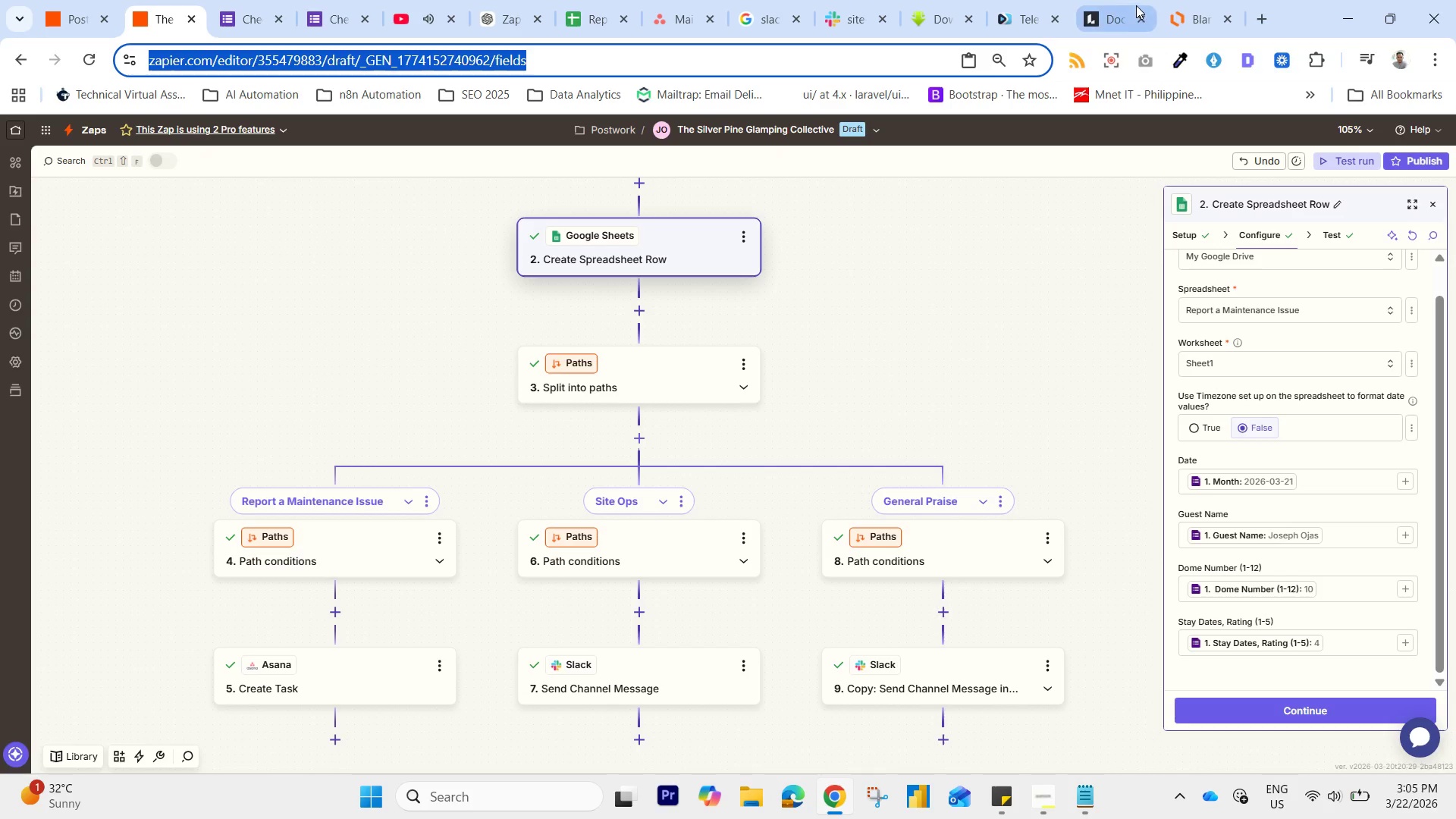 
left_click([1197, 0])
 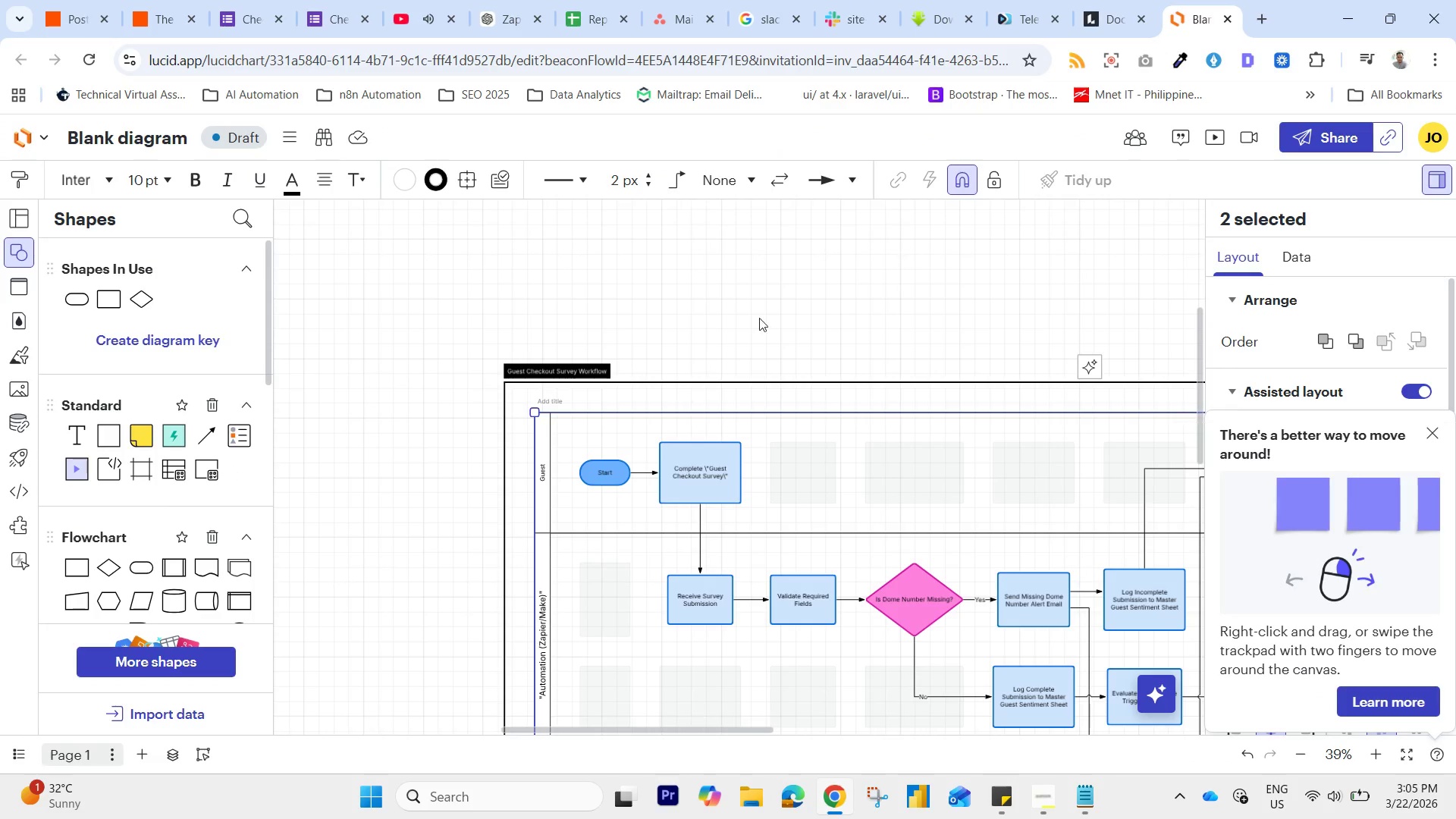 
left_click_drag(start_coordinate=[736, 323], to_coordinate=[537, 288])
 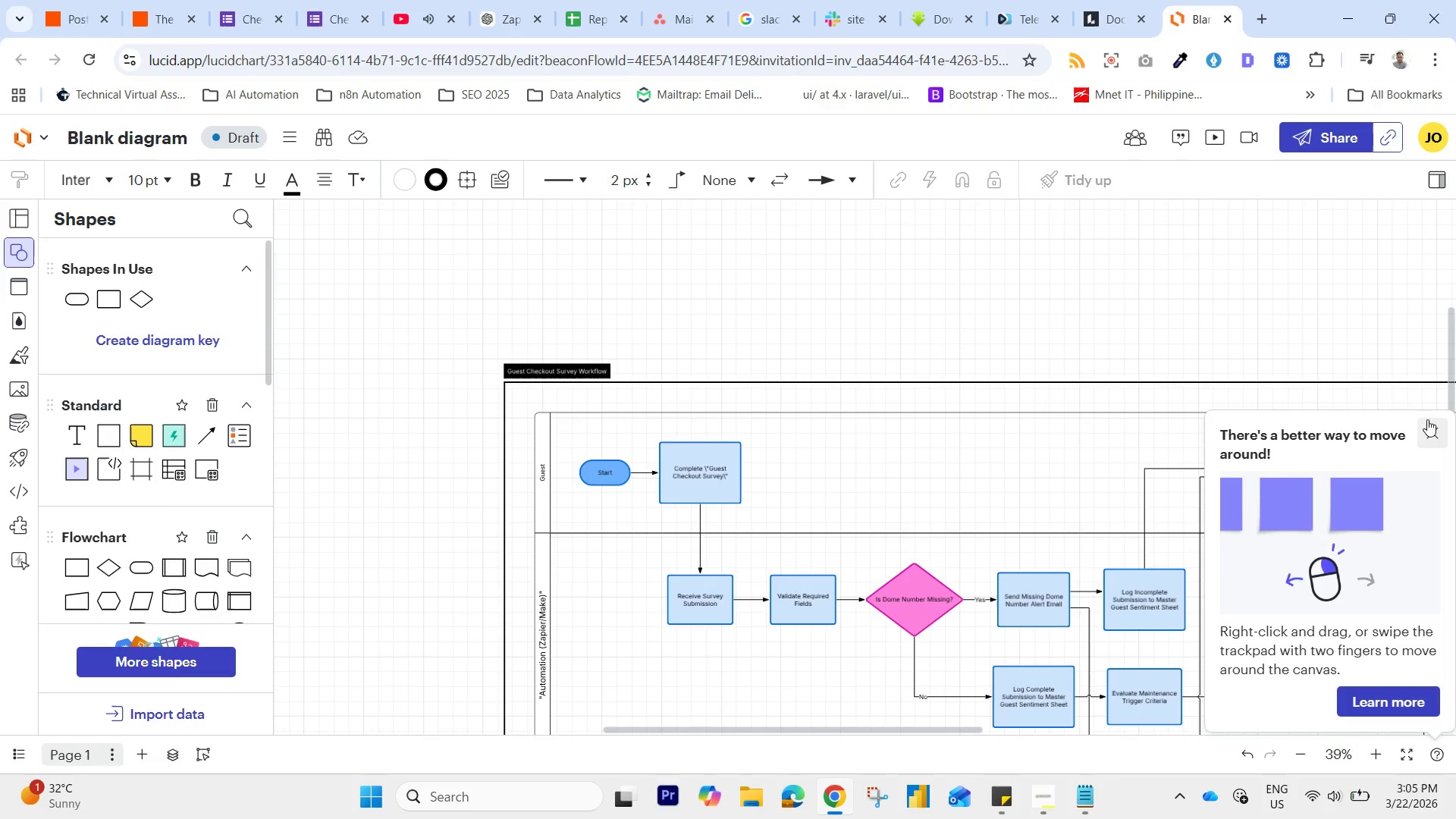 
left_click([1433, 439])
 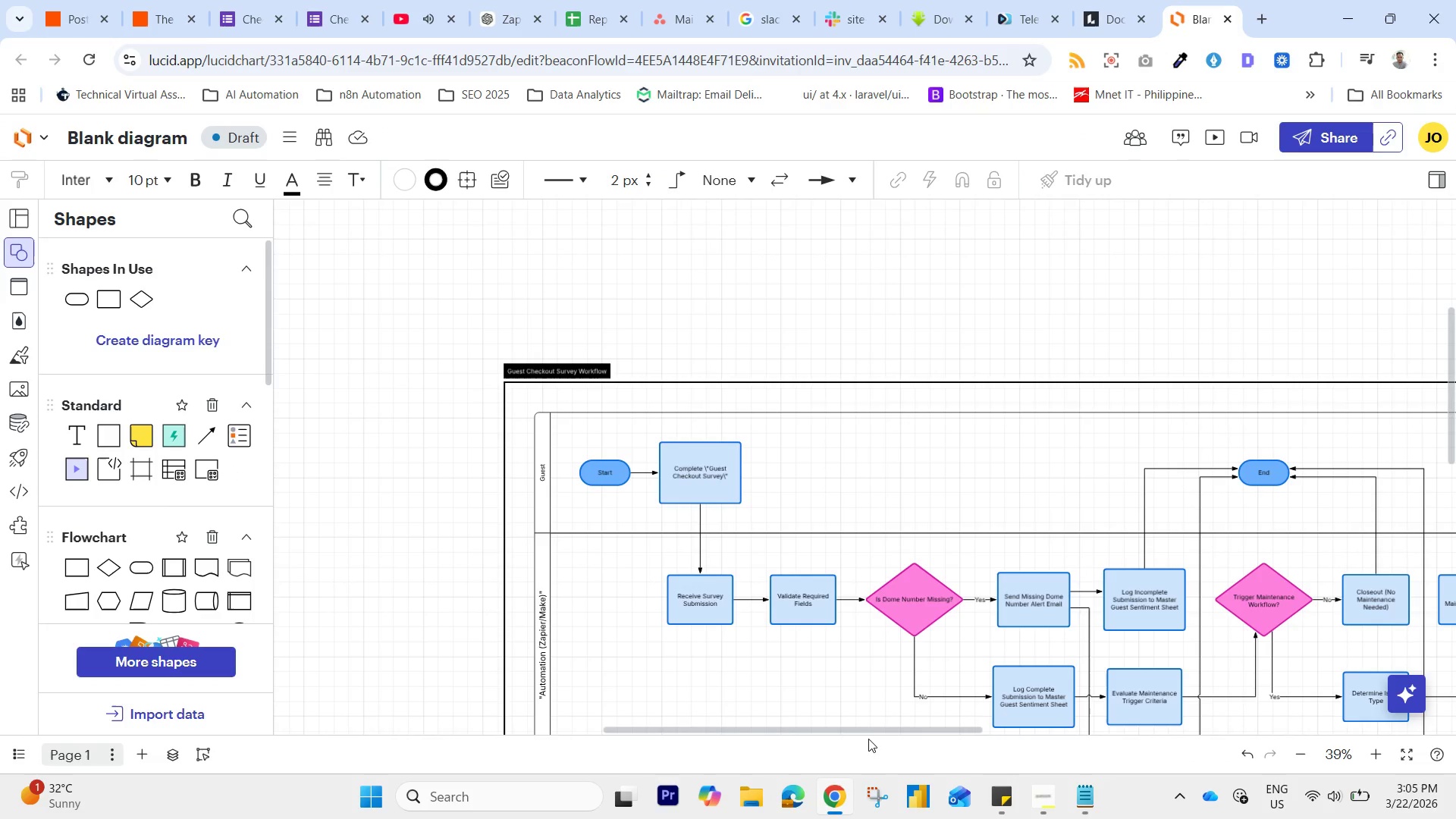 
left_click_drag(start_coordinate=[869, 733], to_coordinate=[912, 736])
 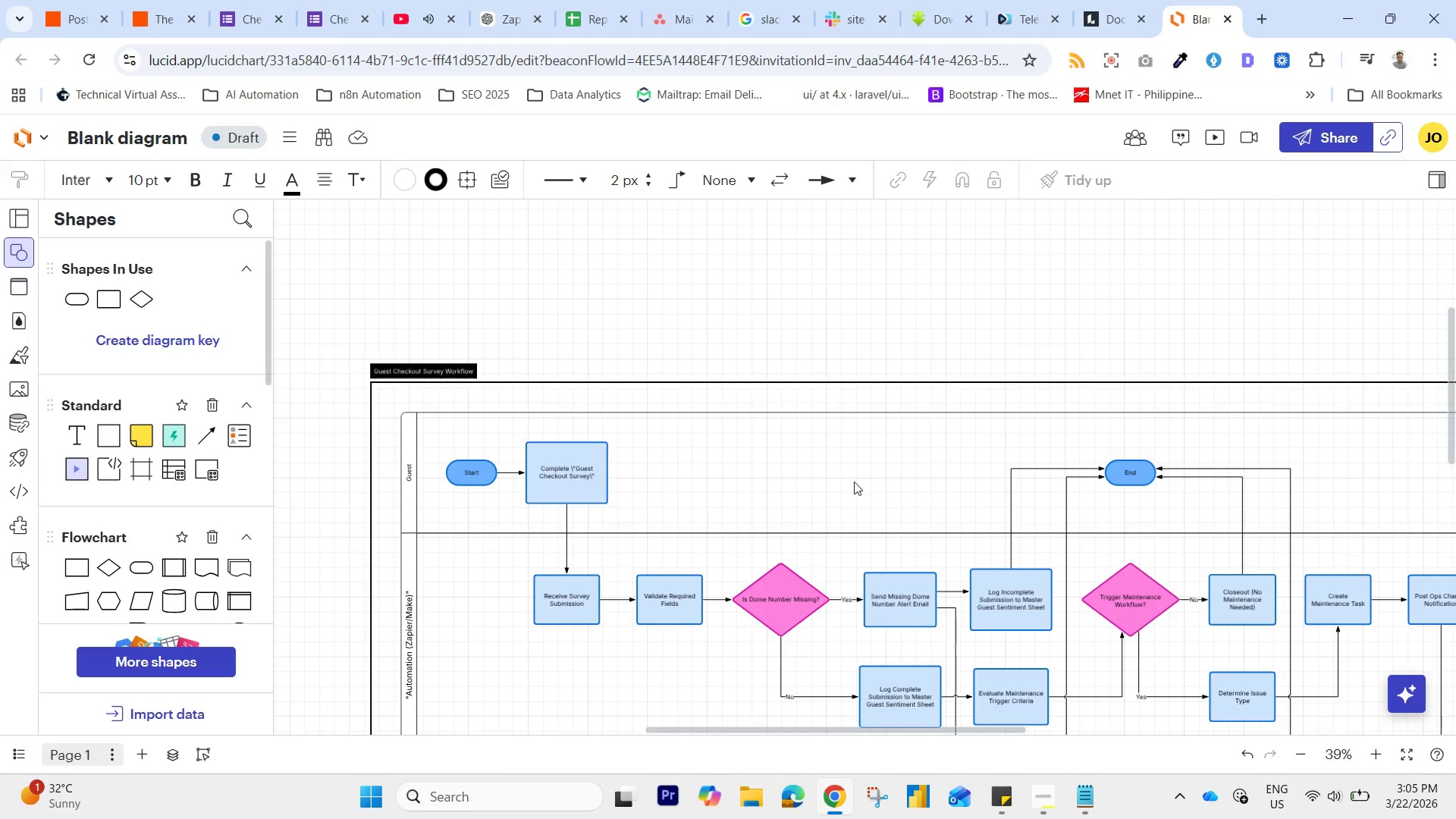 
hold_key(key=ControlLeft, duration=0.31)
scroll: coordinate [807, 453], scroll_direction: down, amount: 1.0
 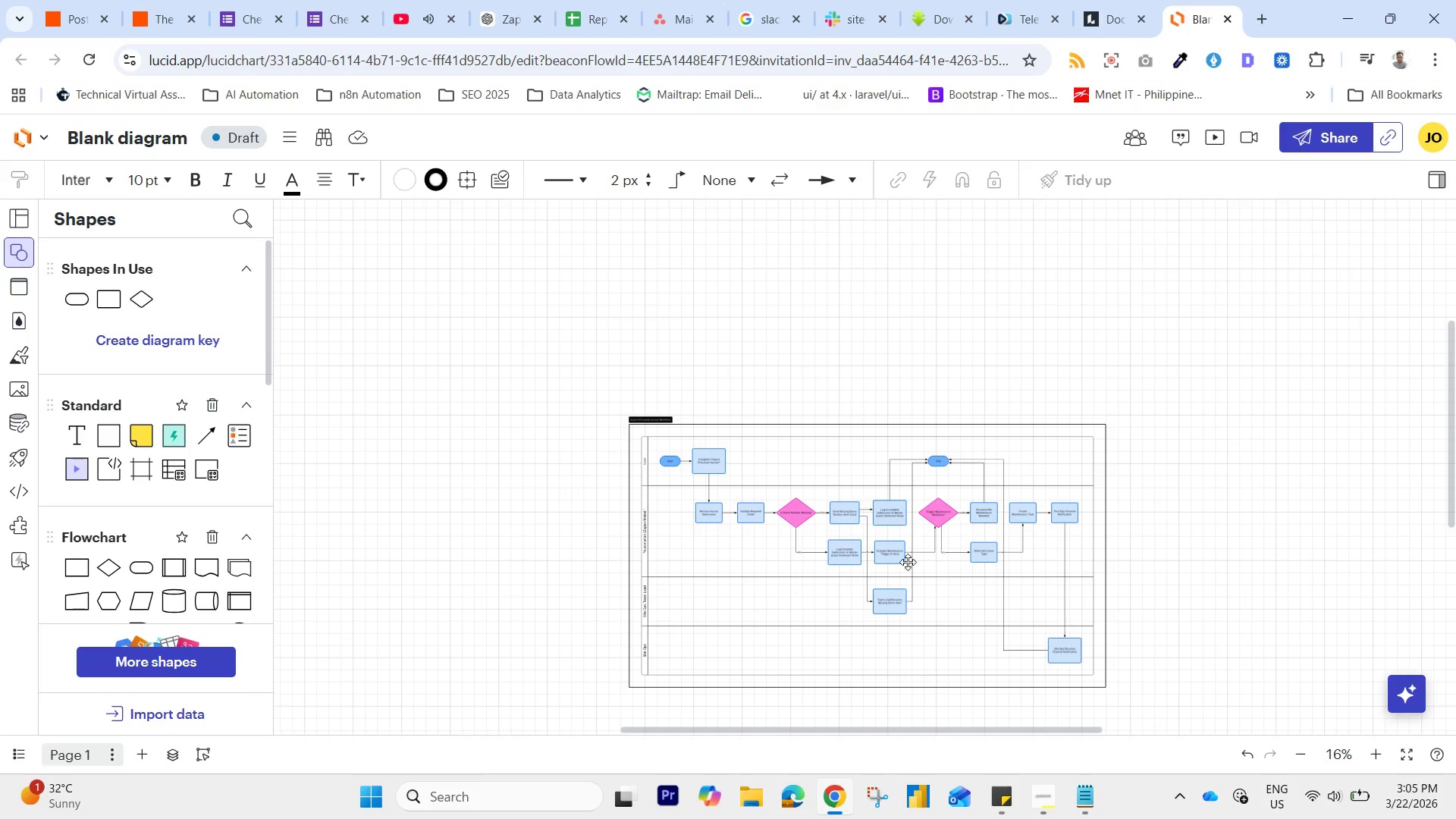 
hold_key(key=ControlLeft, duration=0.66)
scroll: coordinate [911, 653], scroll_direction: up, amount: 1.0
 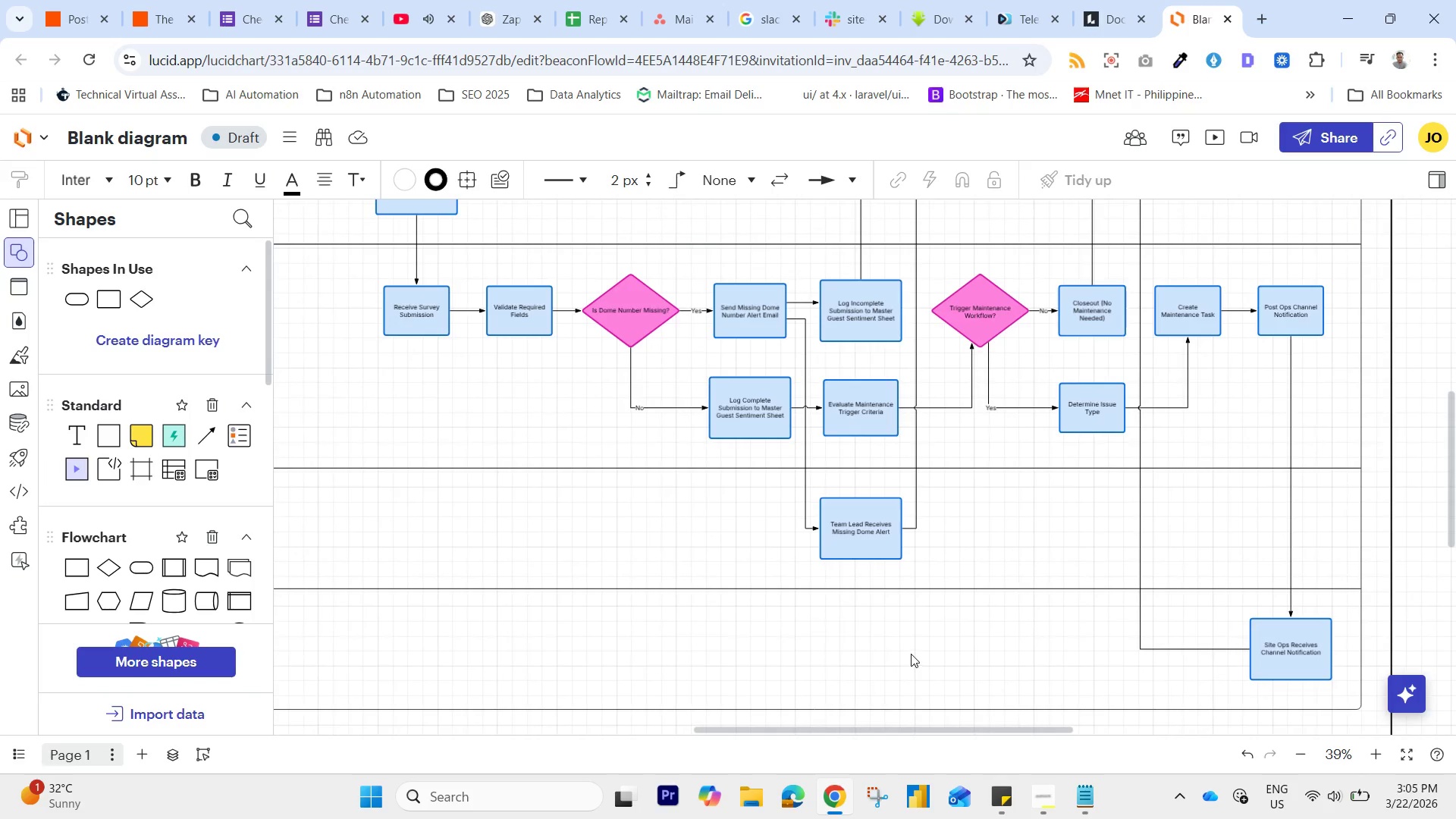 
hold_key(key=ControlLeft, duration=0.34)
scroll: coordinate [915, 645], scroll_direction: down, amount: 1.0
 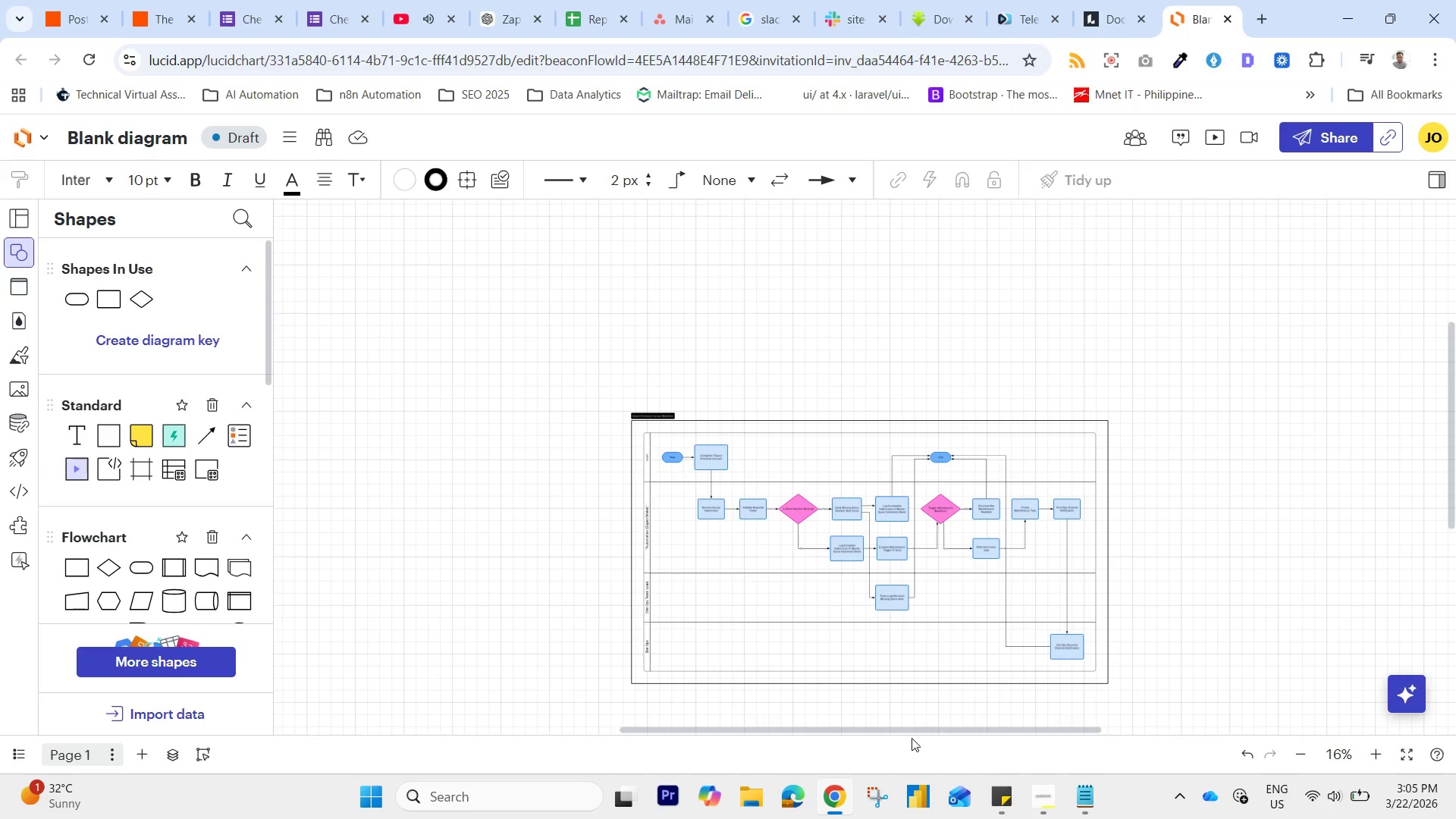 
left_click([1377, 746])
 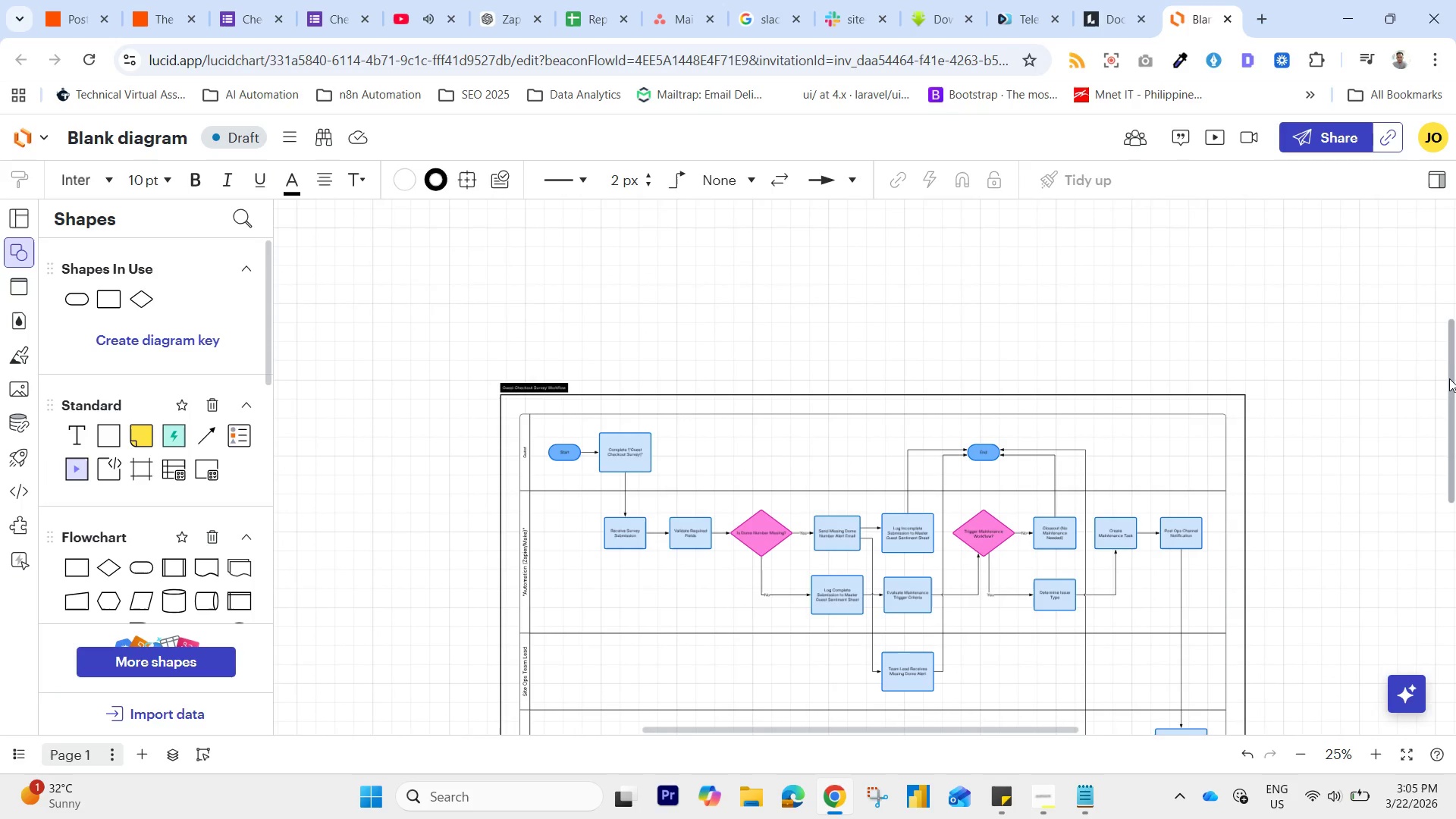 
left_click_drag(start_coordinate=[1451, 370], to_coordinate=[1446, 419])
 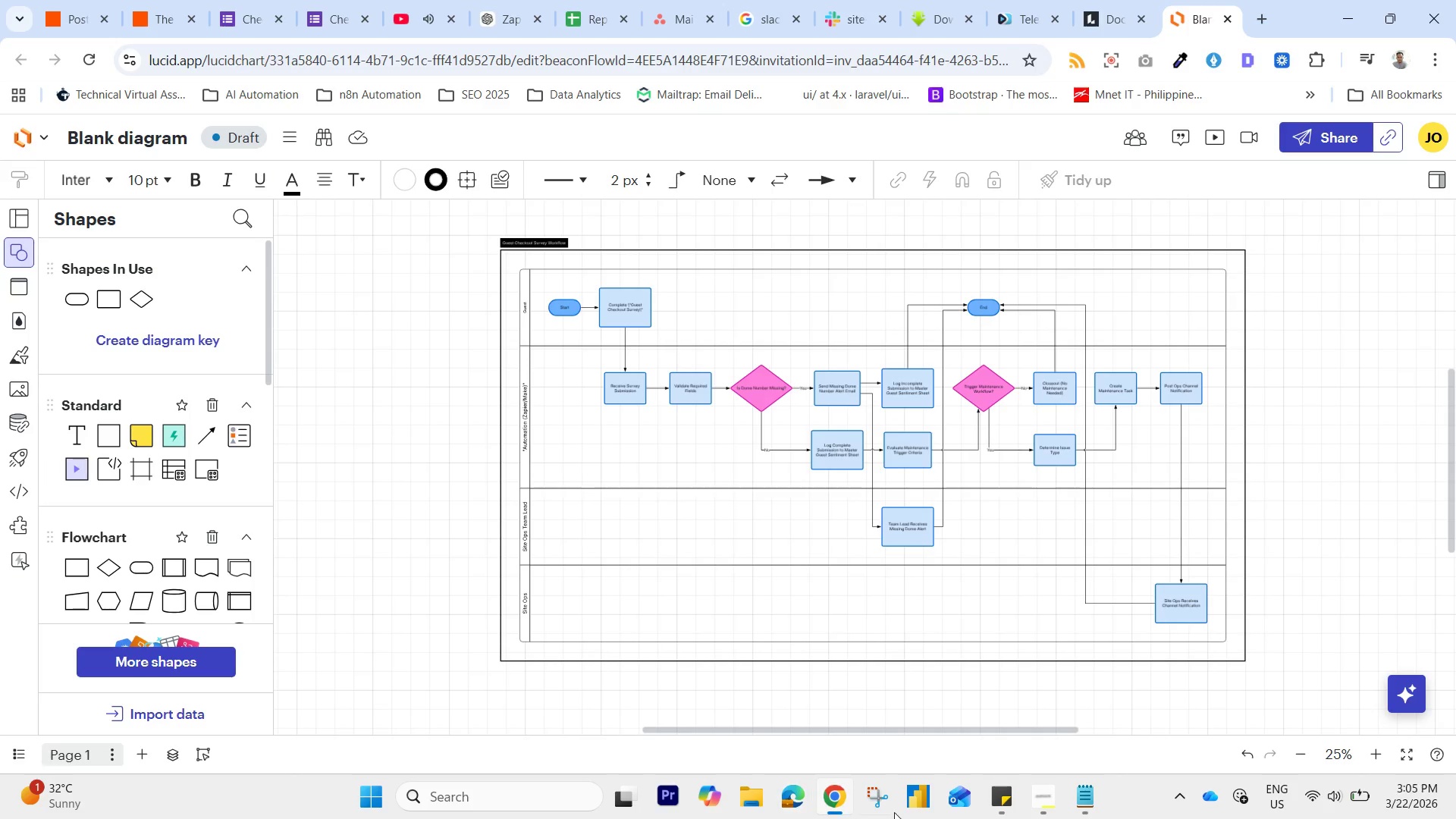 
left_click([879, 804])
 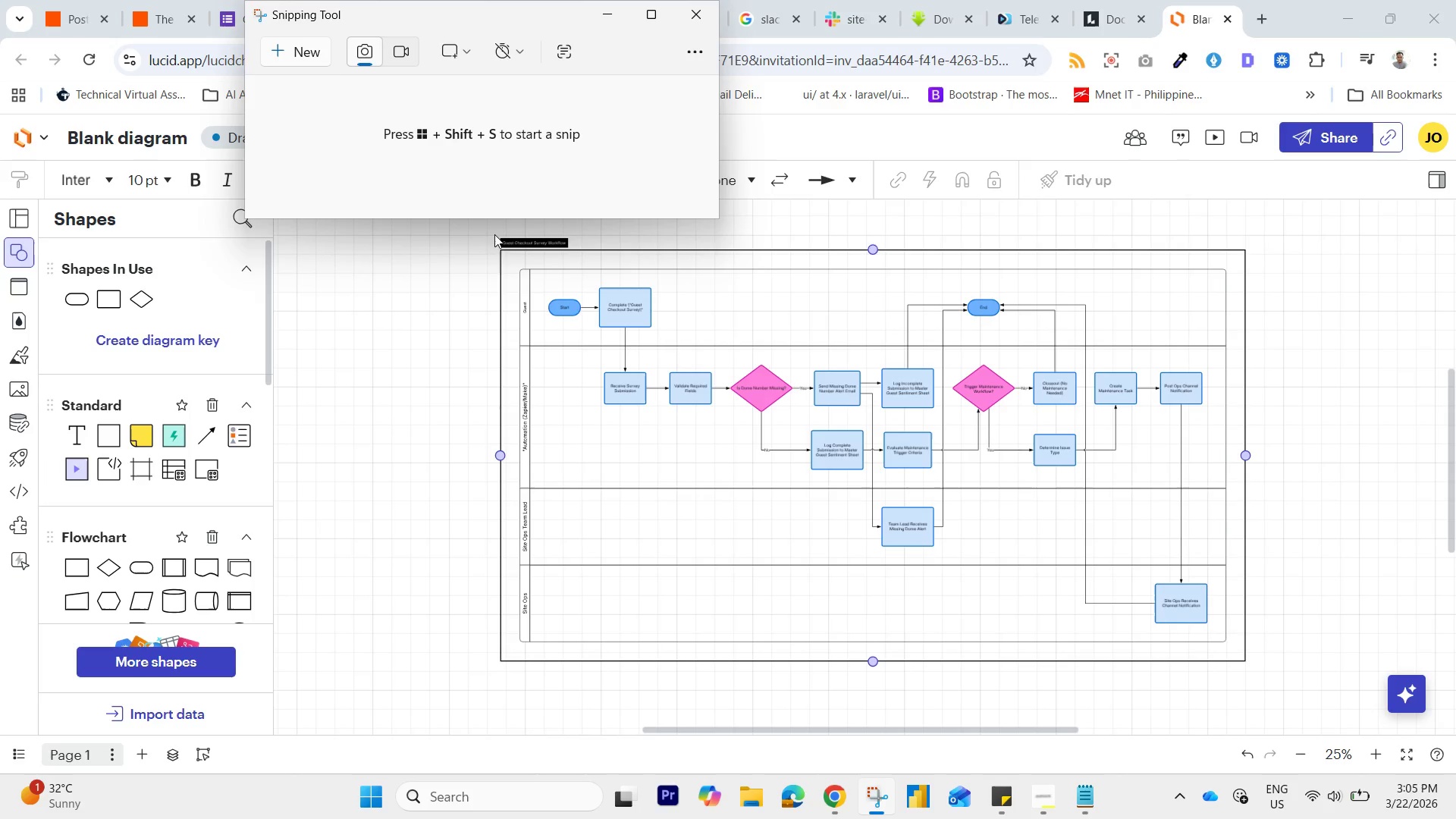 
hold_key(key=ControlLeft, duration=0.59)
scroll: coordinate [529, 225], scroll_direction: up, amount: 2.0
 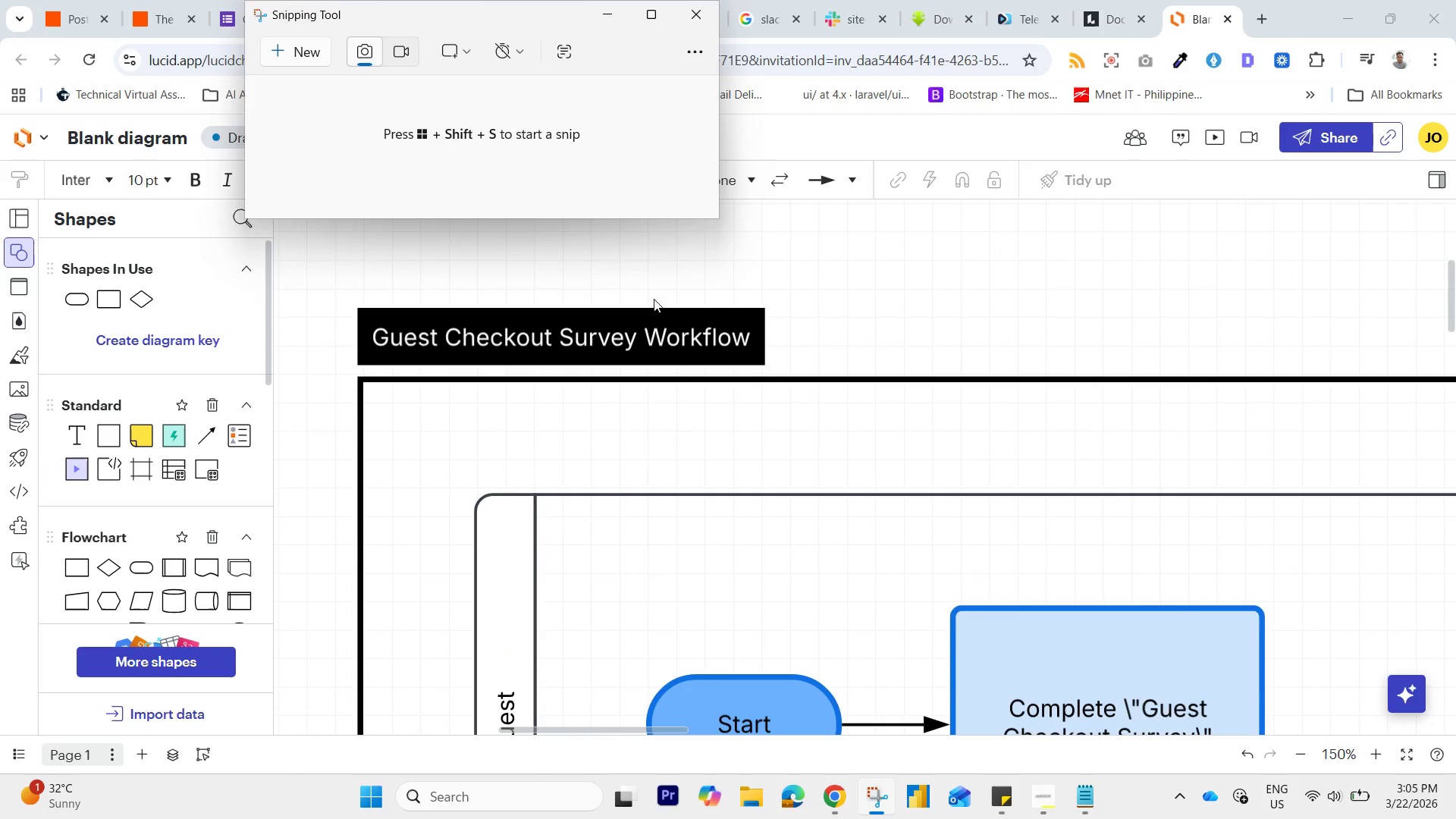 
hold_key(key=ControlLeft, duration=0.61)
scroll: coordinate [419, 284], scroll_direction: down, amount: 1.0
 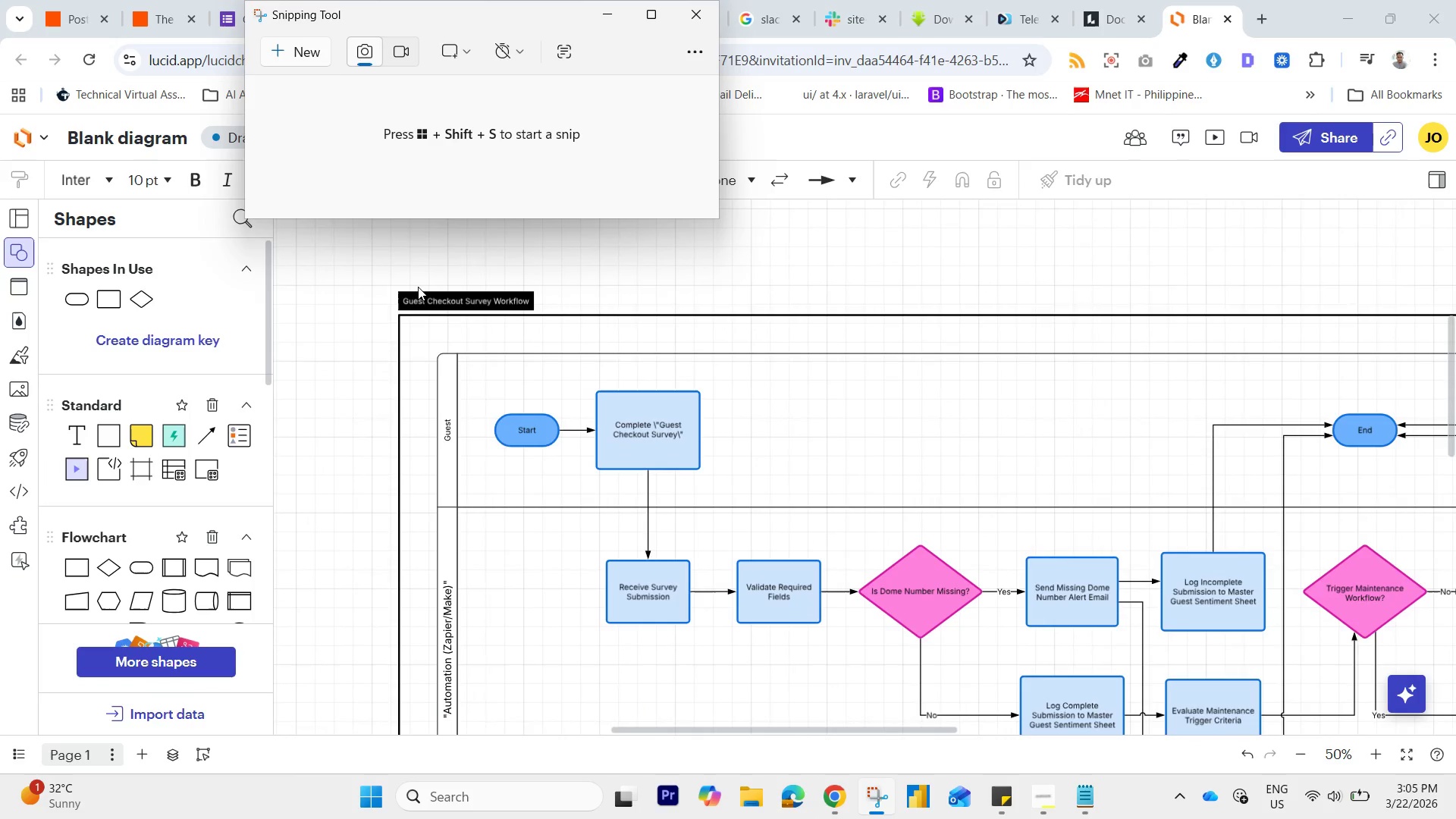 
key(Control+ControlLeft)
 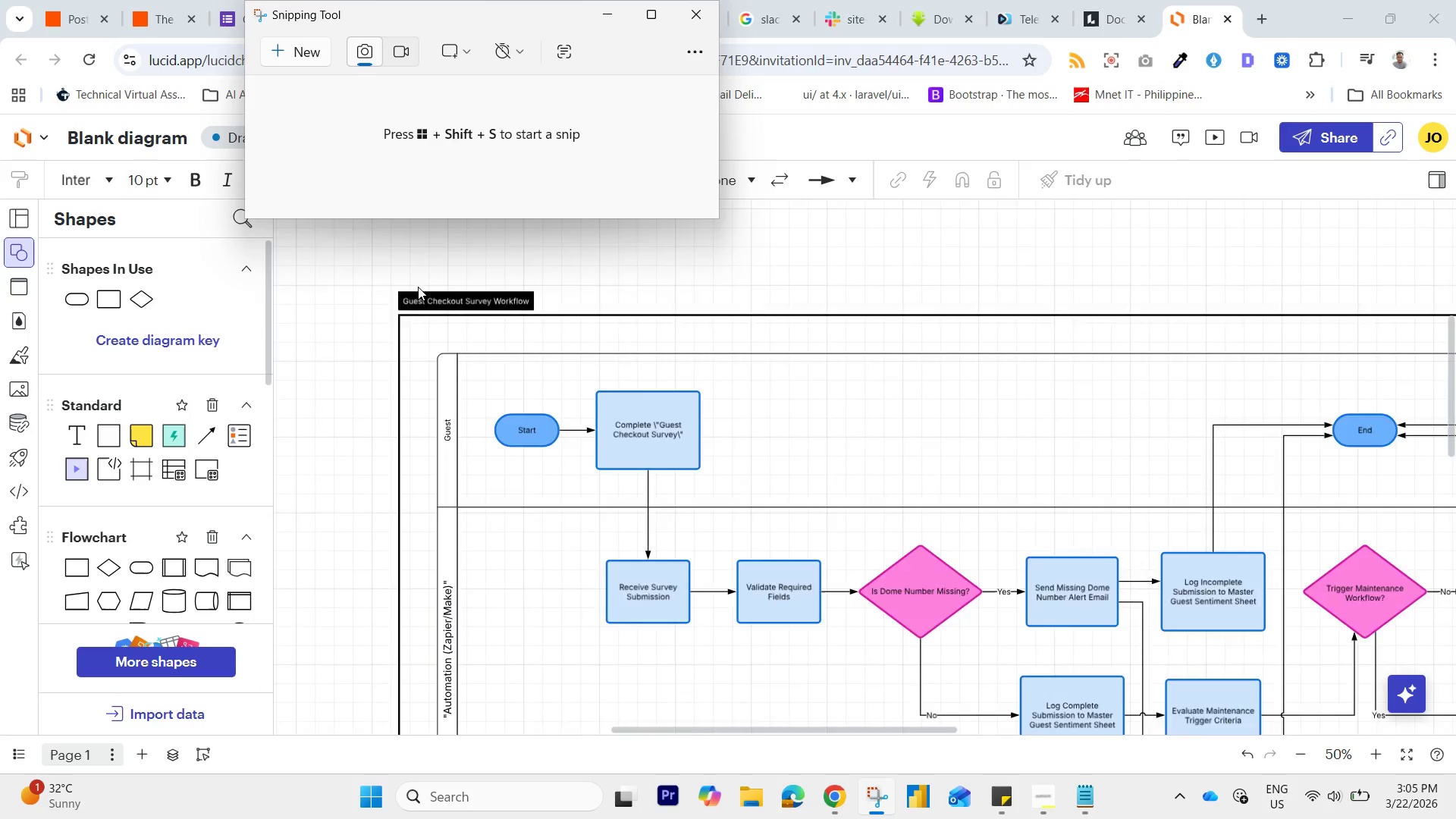 
scroll: coordinate [418, 287], scroll_direction: down, amount: 1.0
 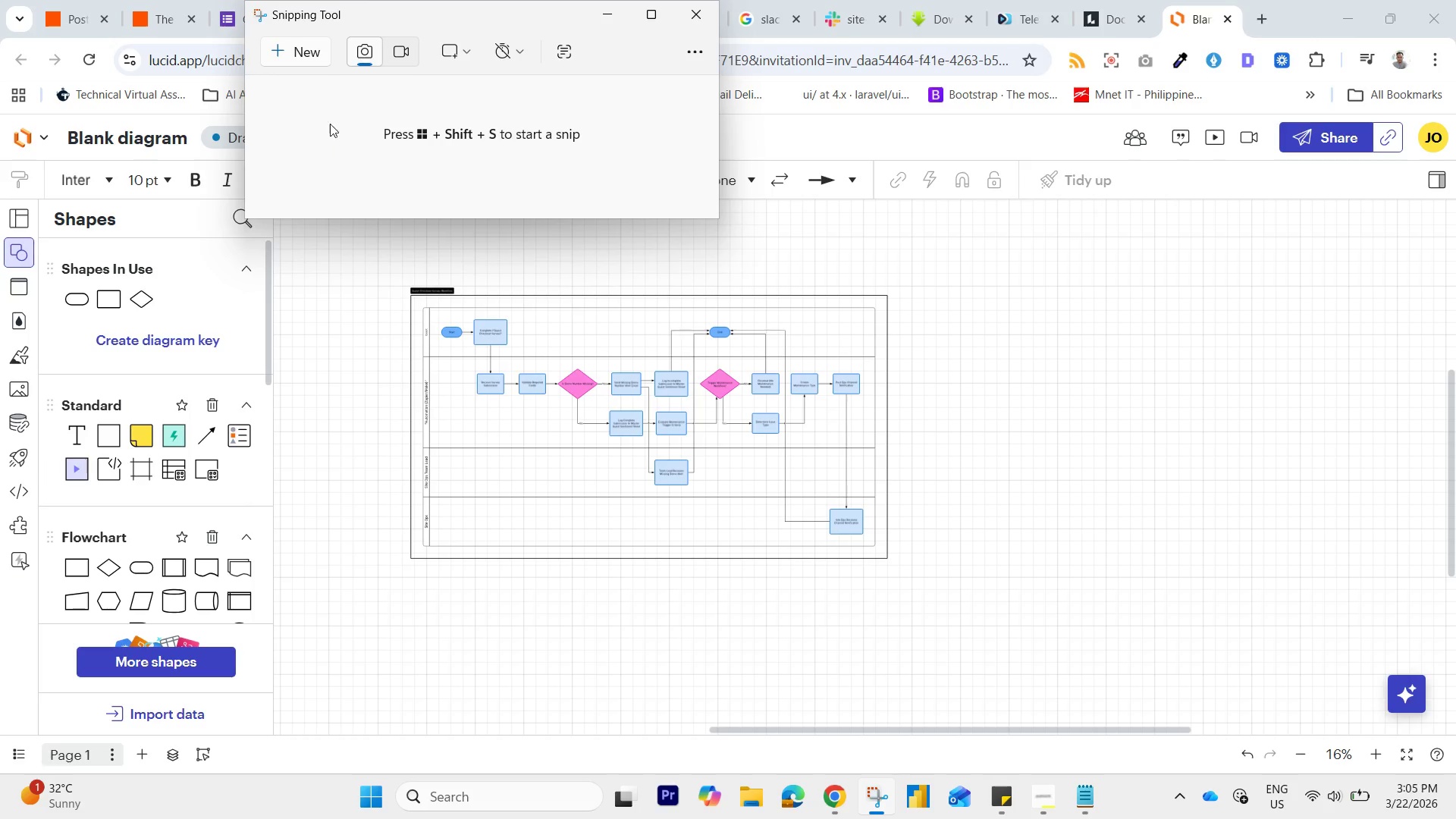 
left_click([287, 41])
 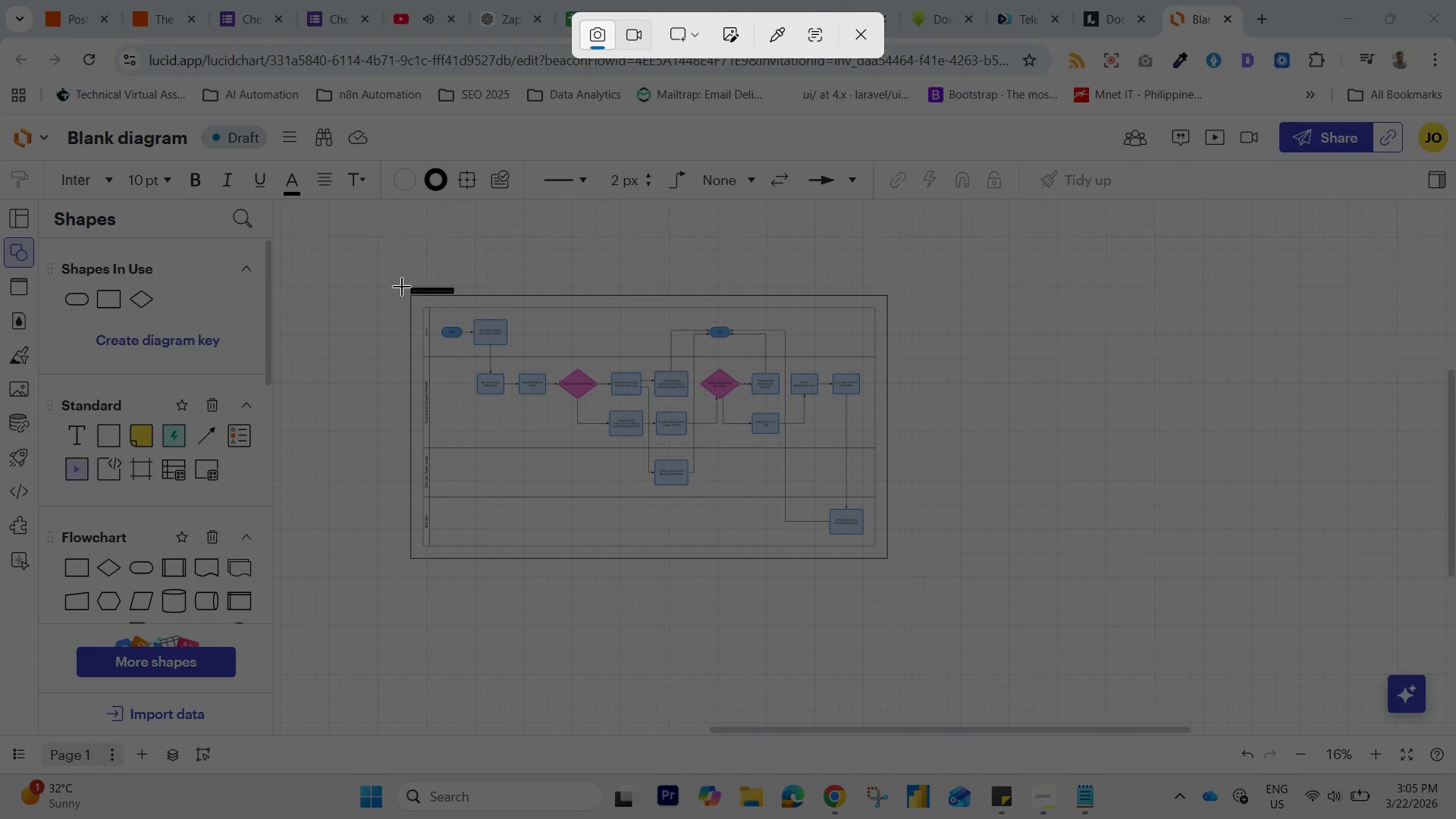 
left_click_drag(start_coordinate=[402, 287], to_coordinate=[886, 560])
 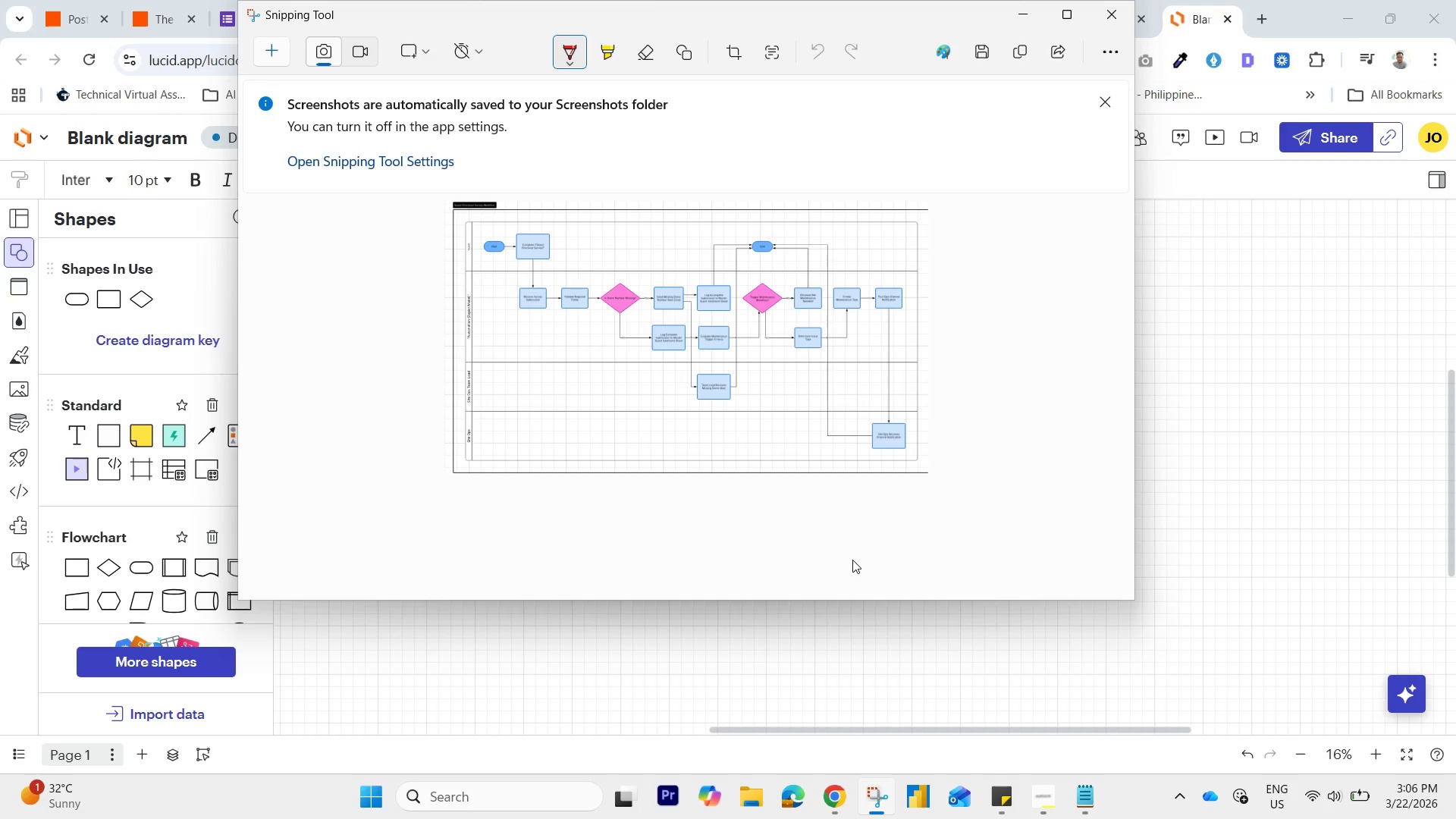 
wait(33.11)
 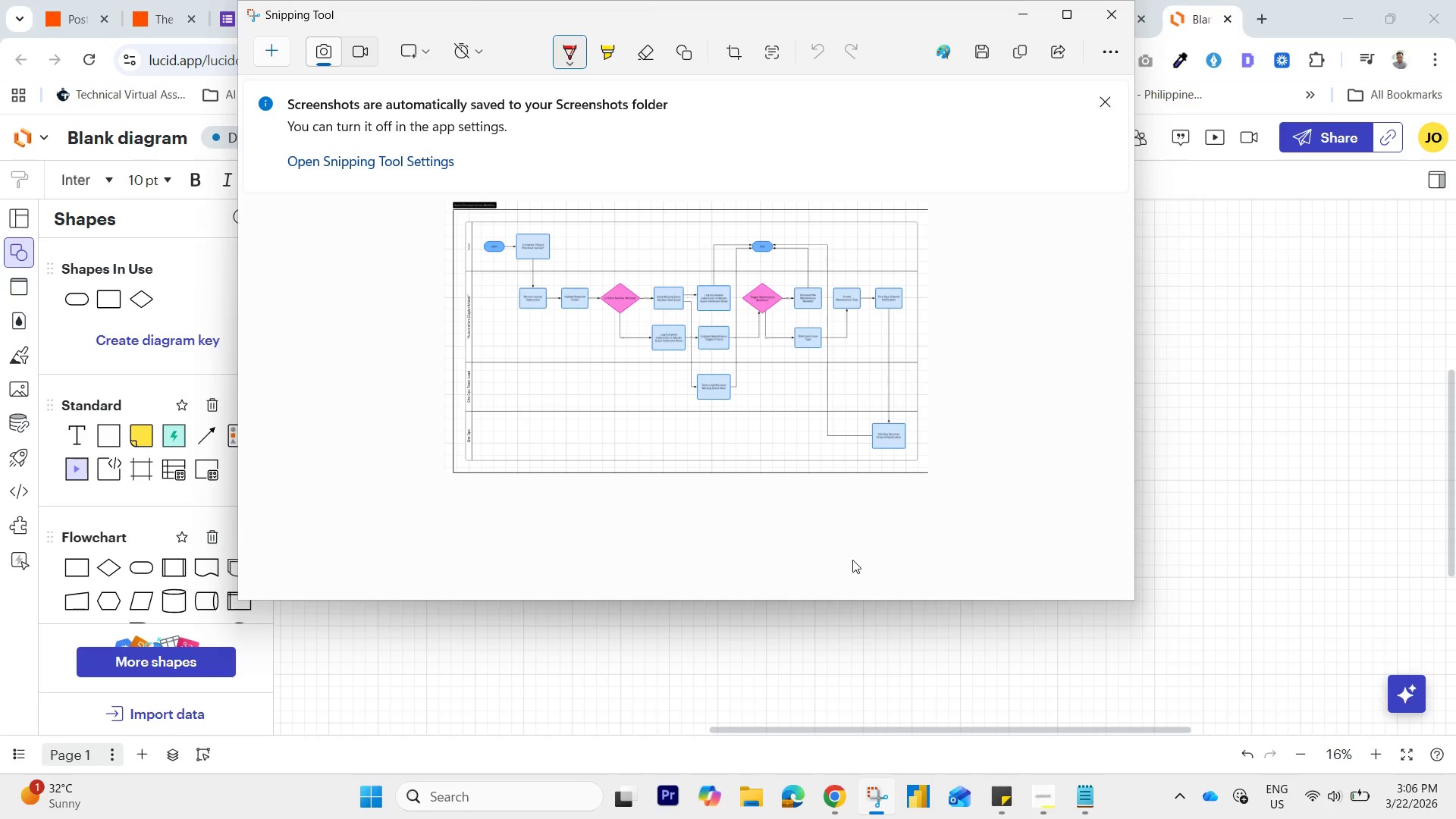 
key(Meta+MetaLeft)
 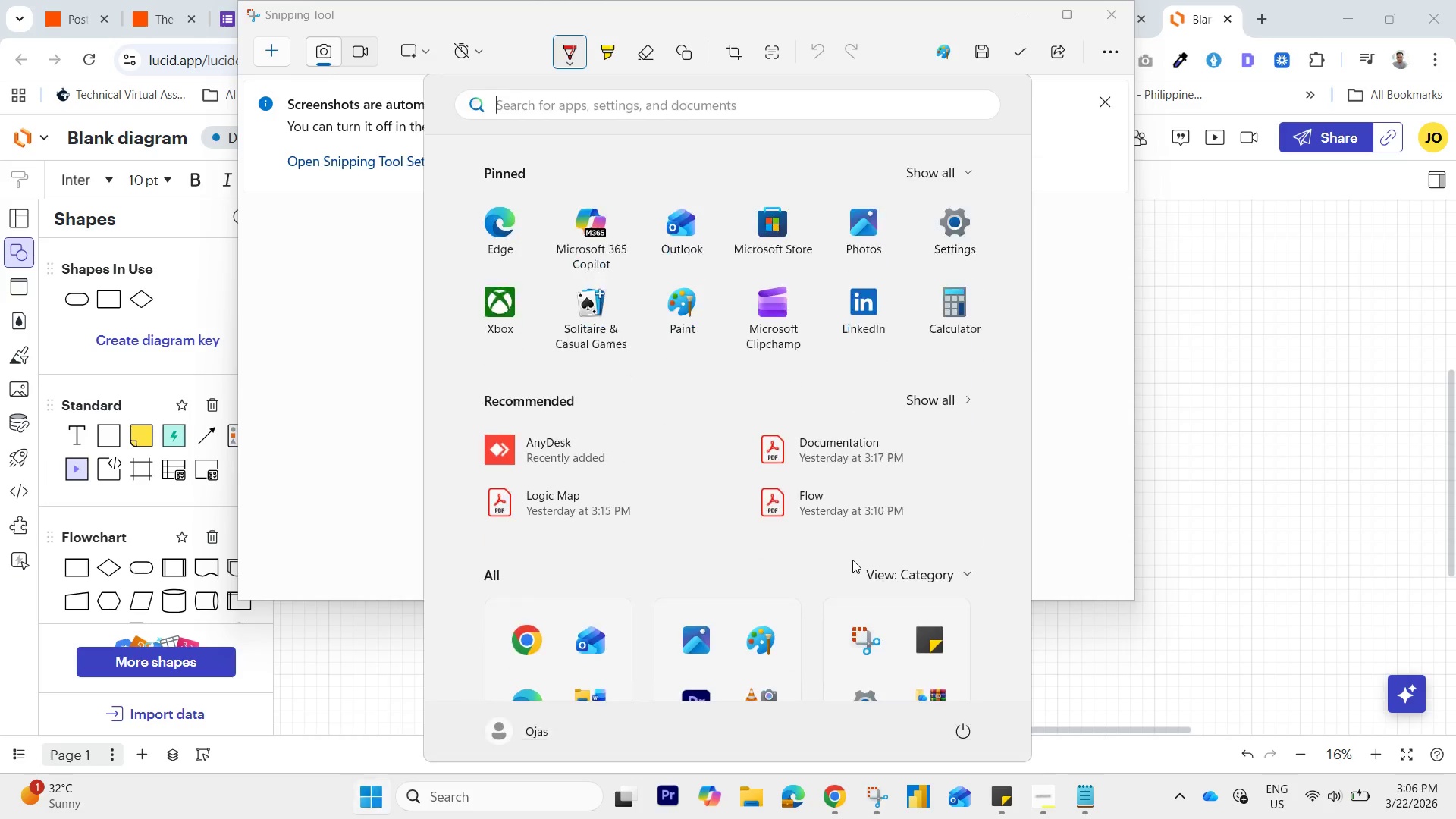 
type(wo)
 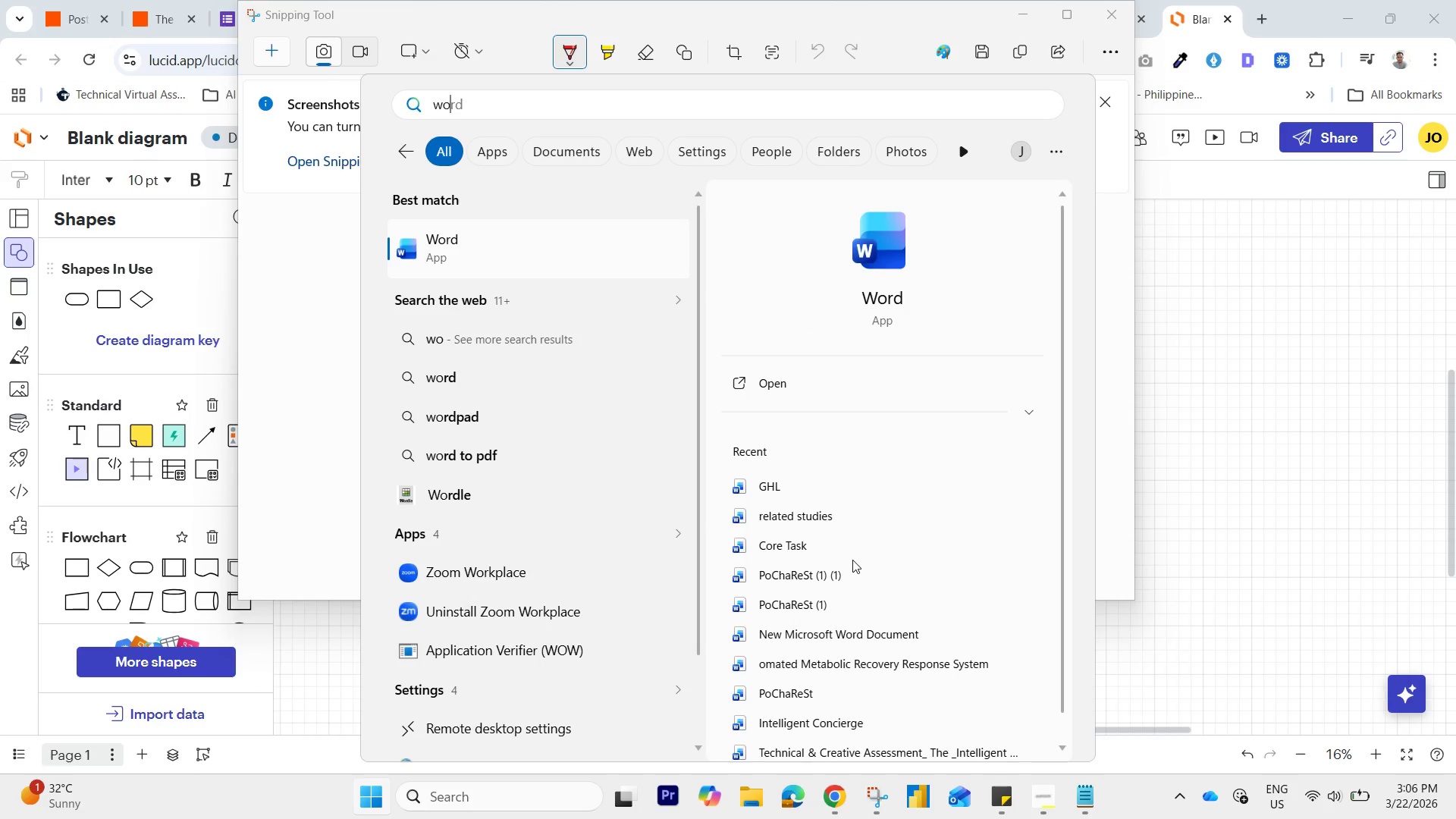 
key(Enter)
 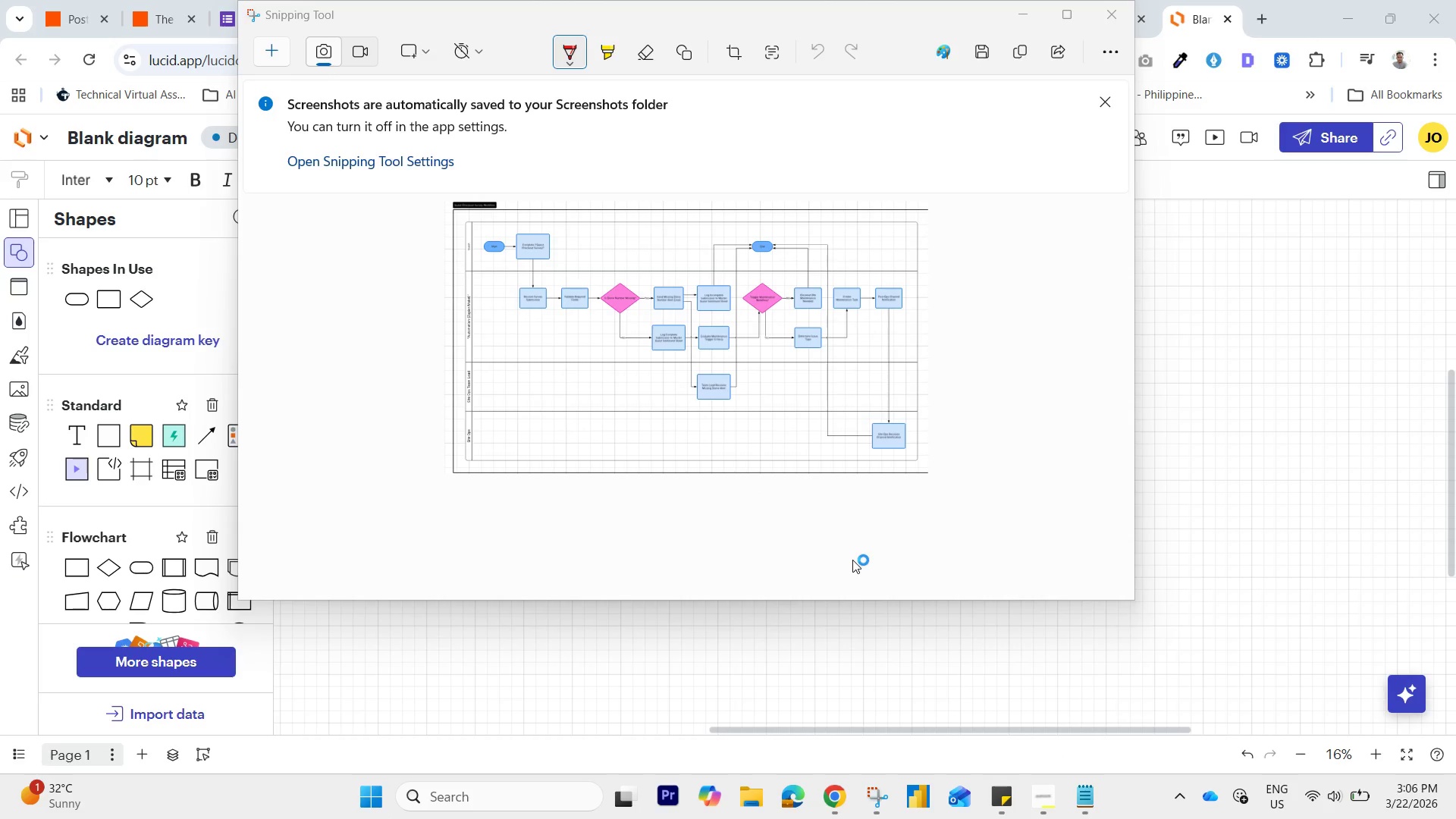 
wait(9.3)
 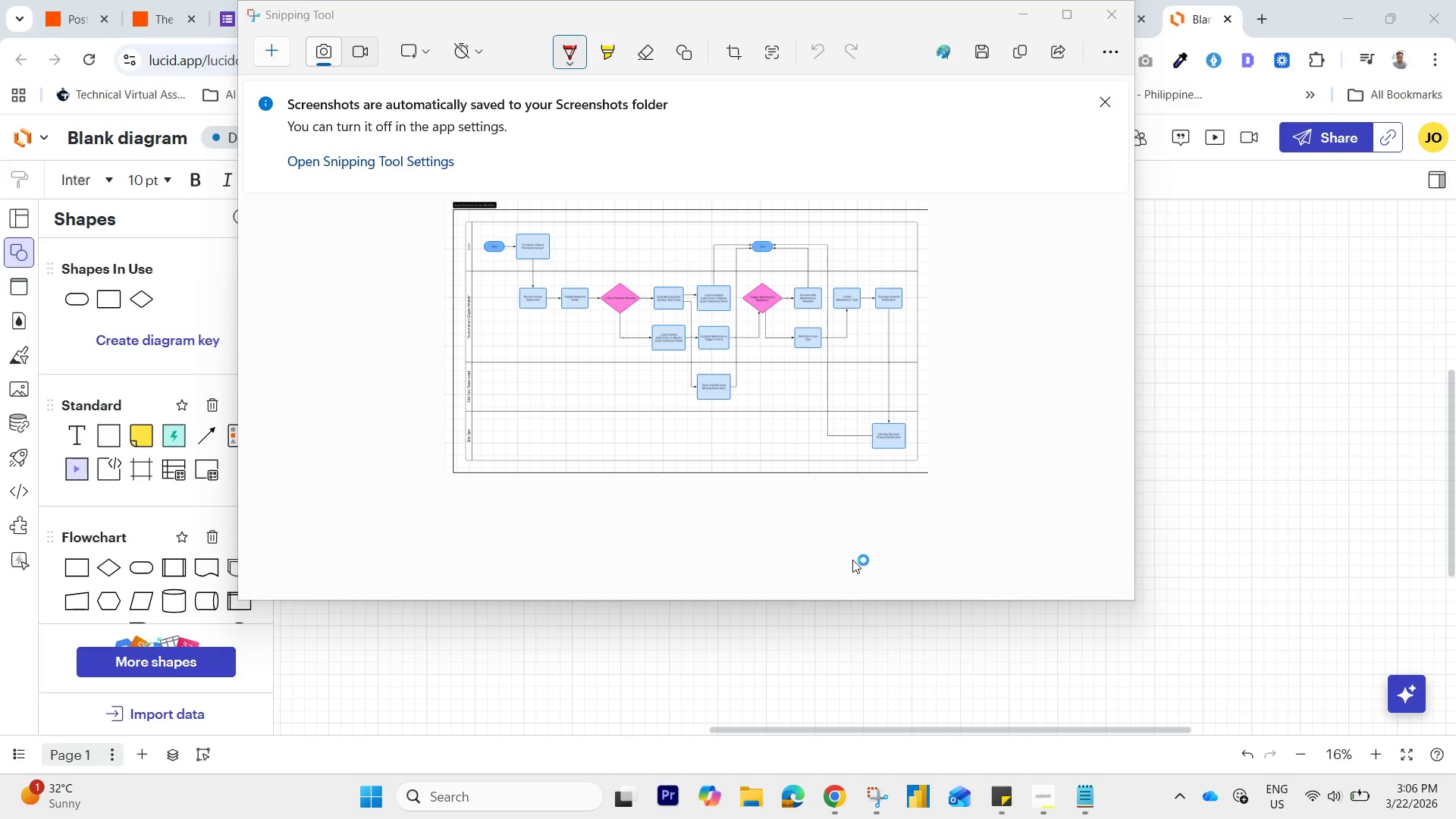 
left_click([1250, 563])
 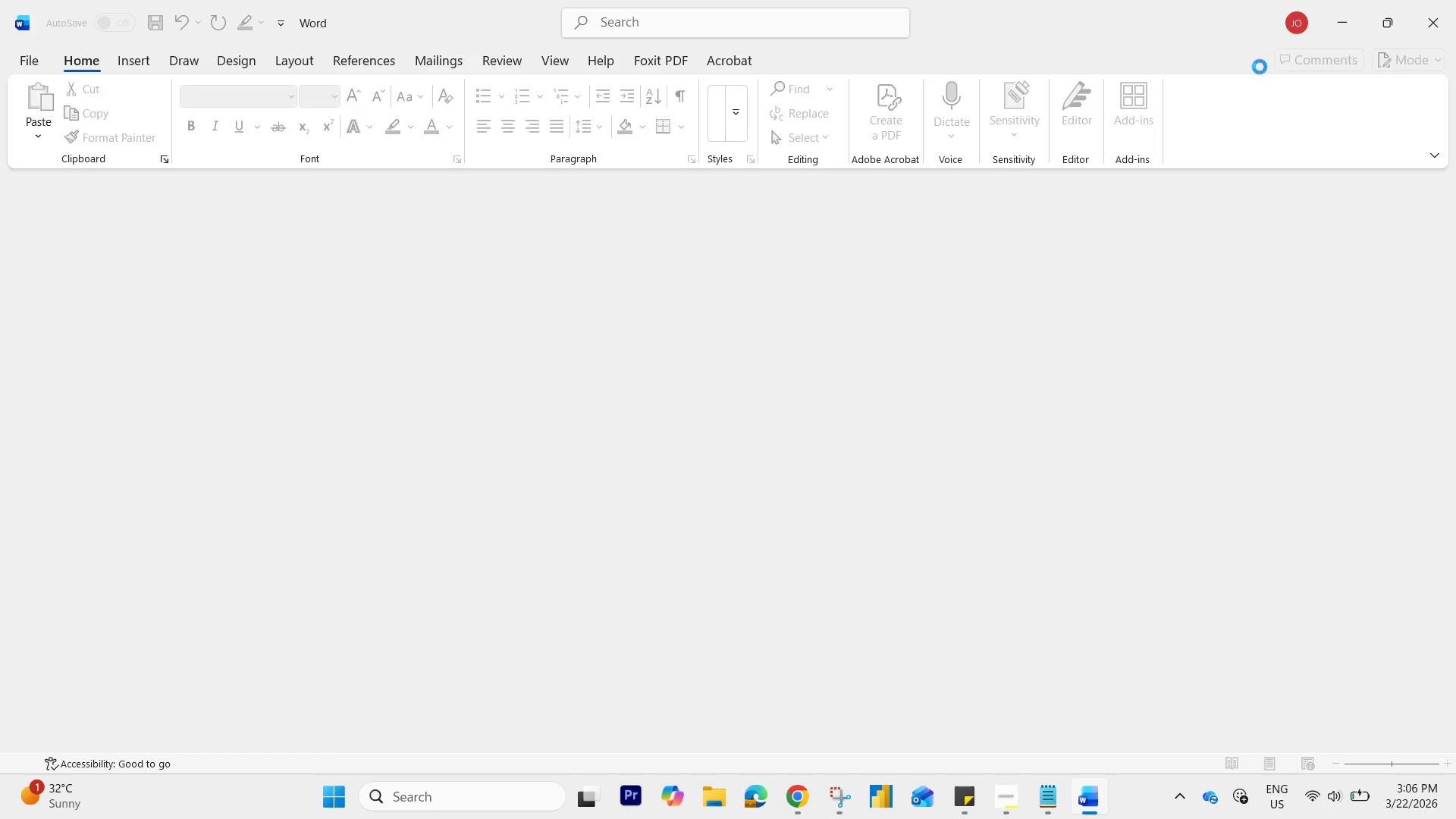 
left_click([792, 808])
 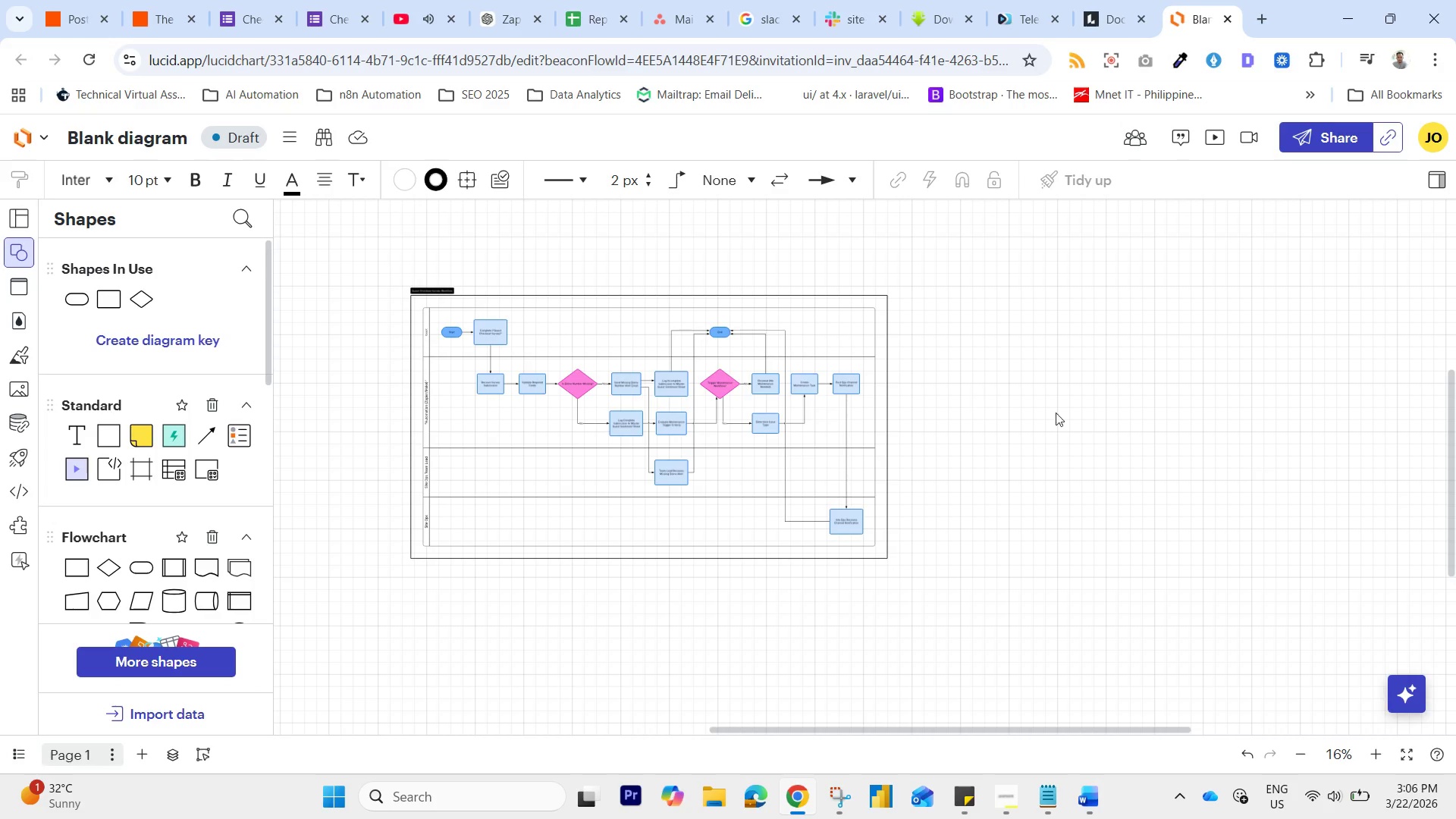 
wait(13.14)
 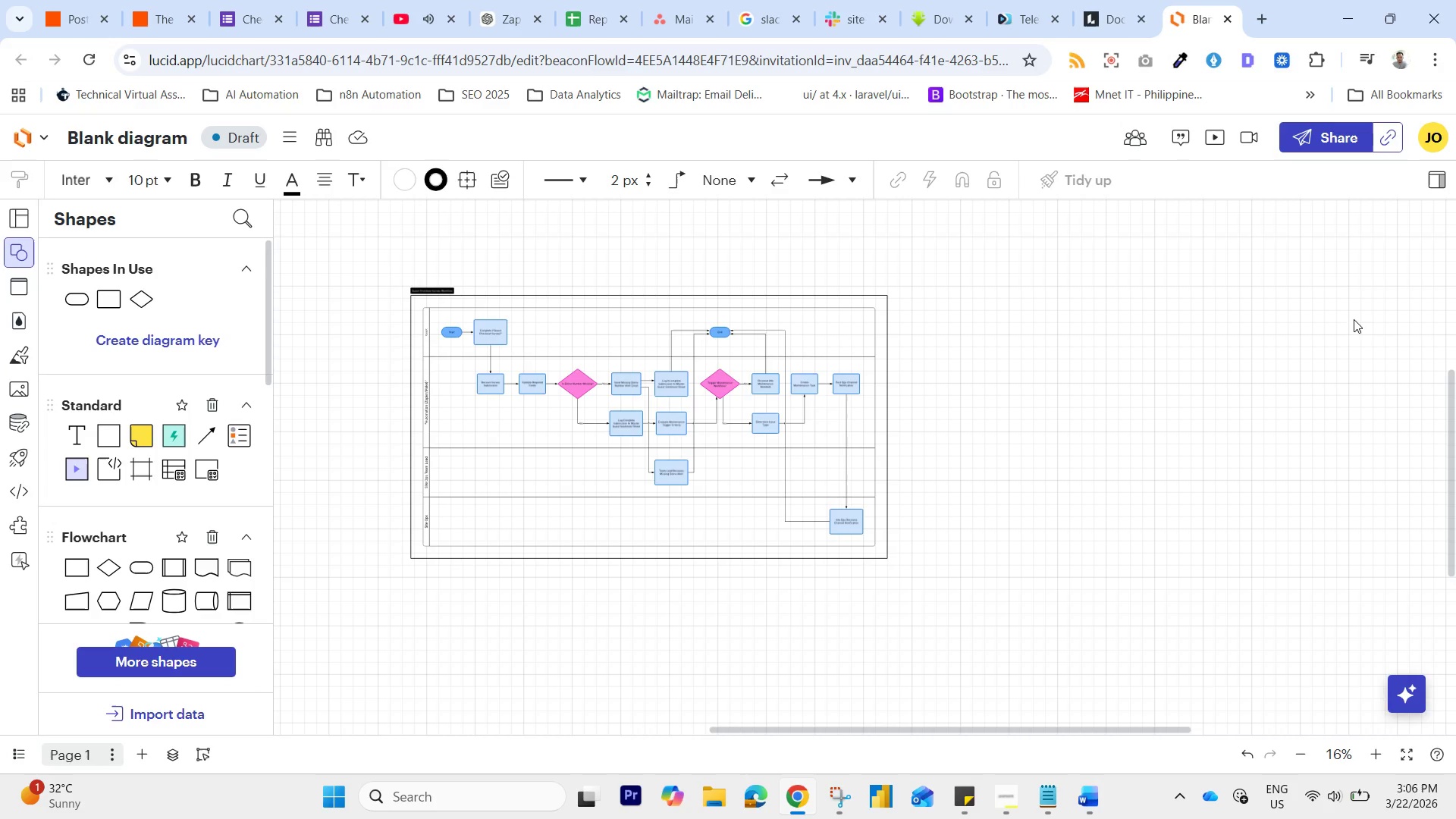 
key(Control+F)
 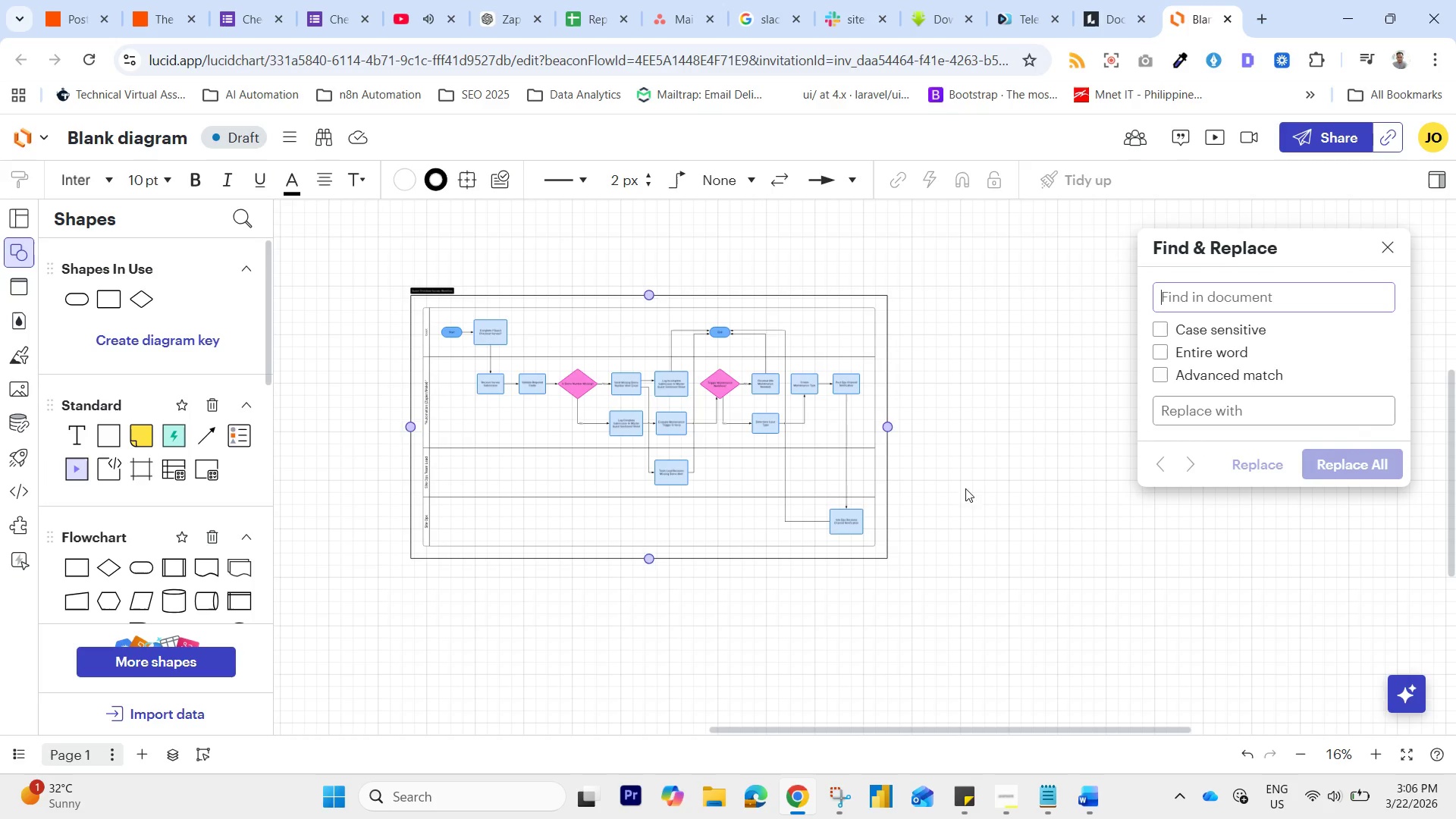 
wait(5.89)
 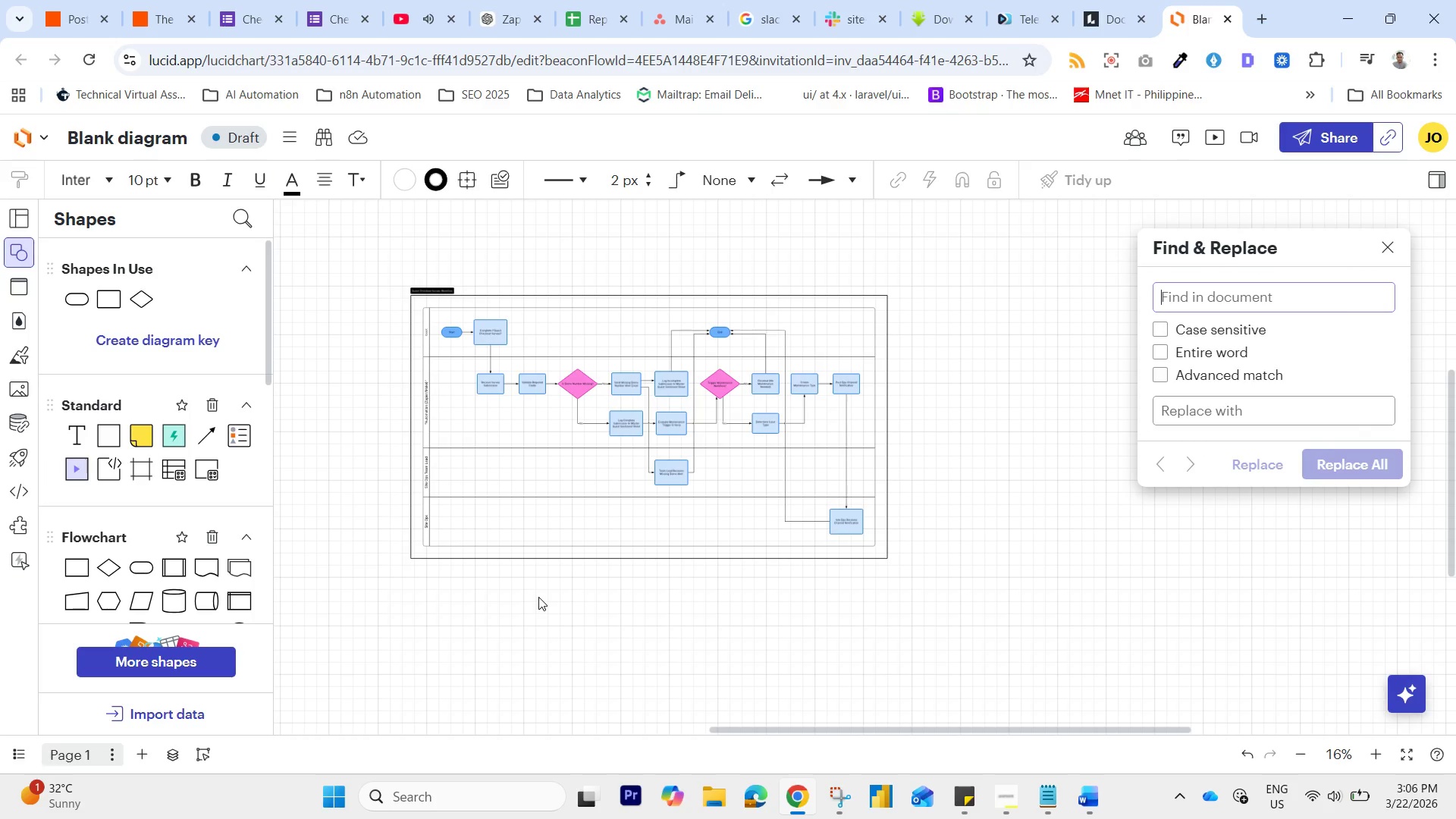 
left_click([1381, 252])
 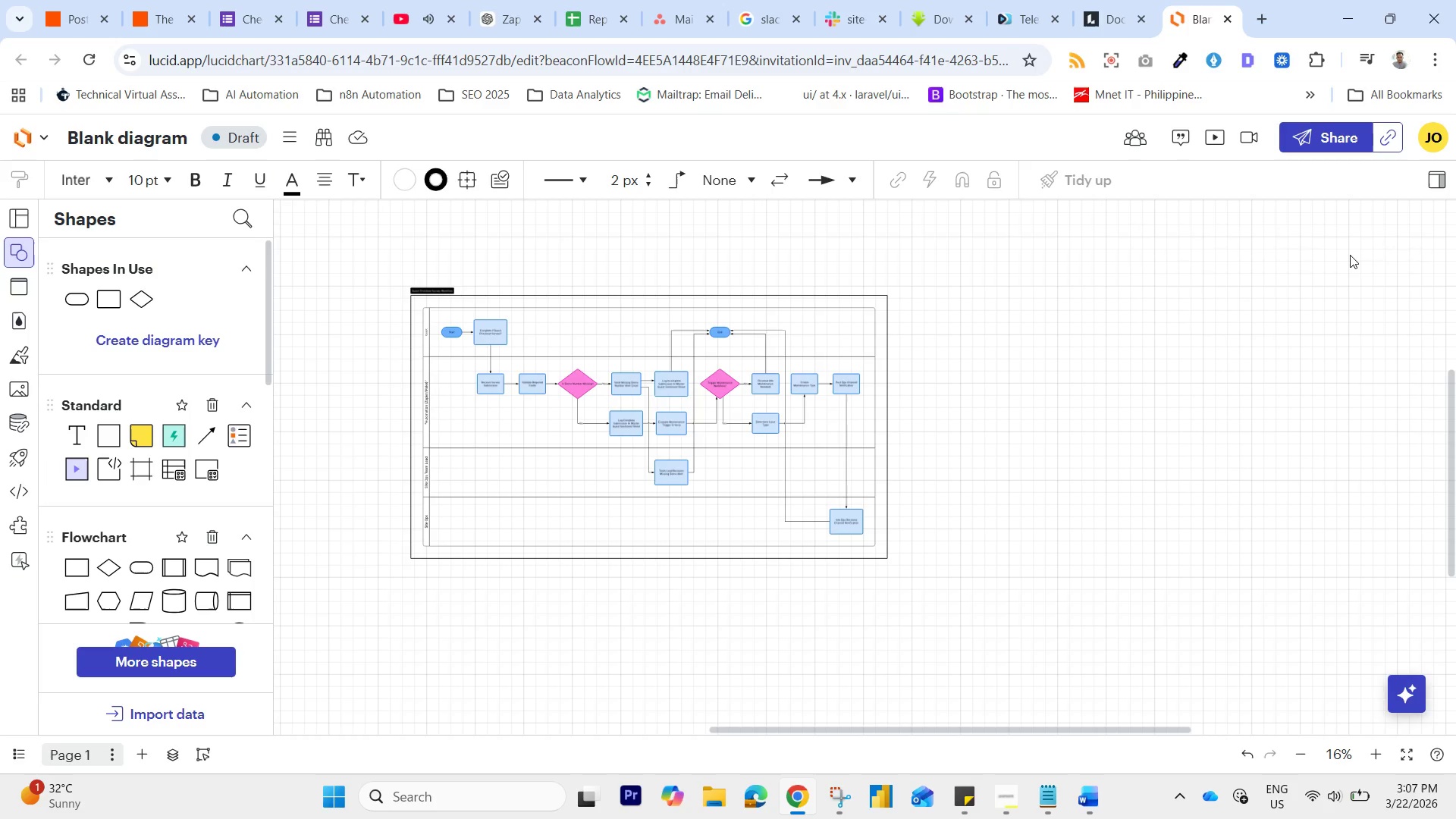 
key(Control+P)
 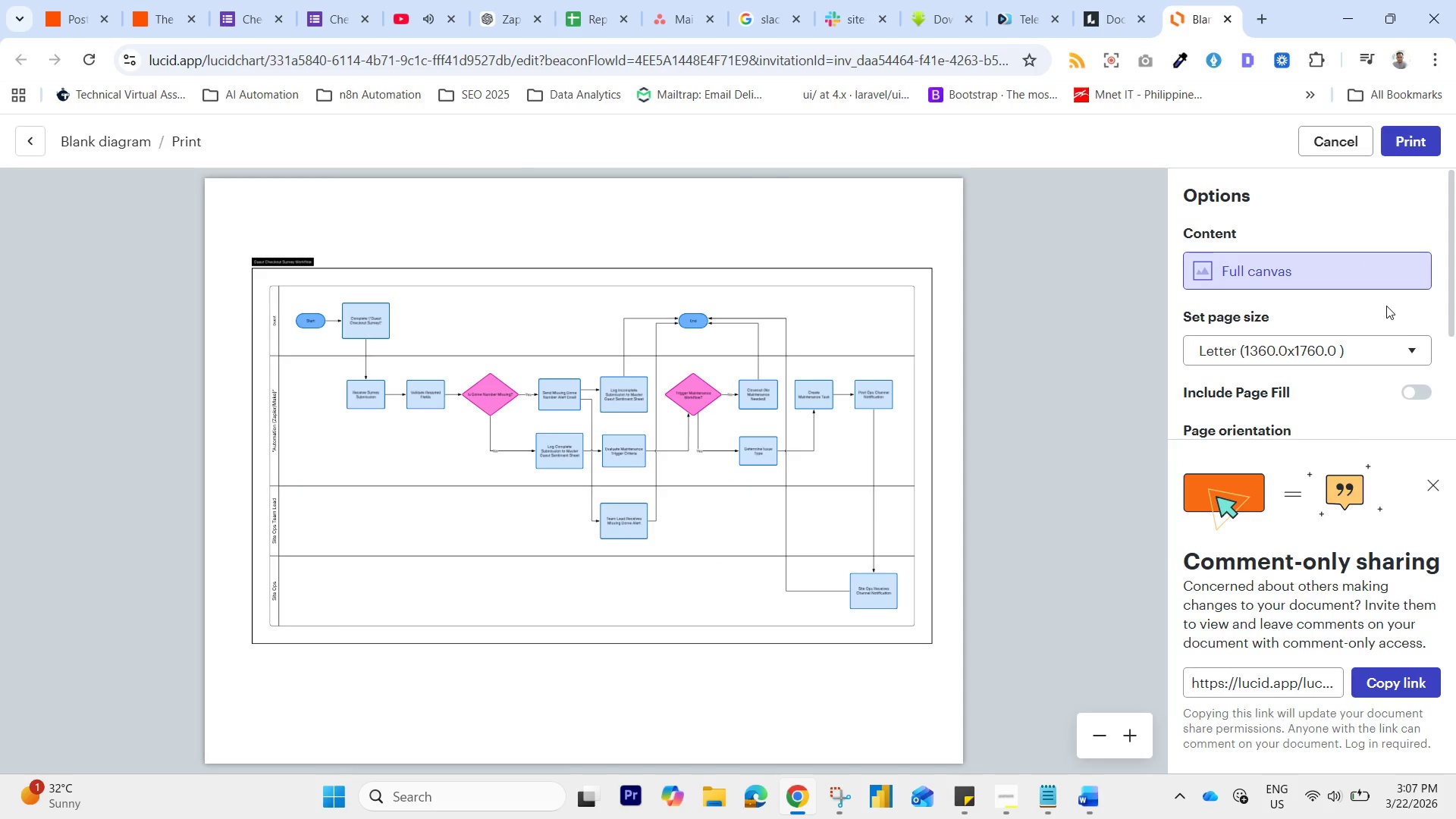 
left_click([1345, 351])
 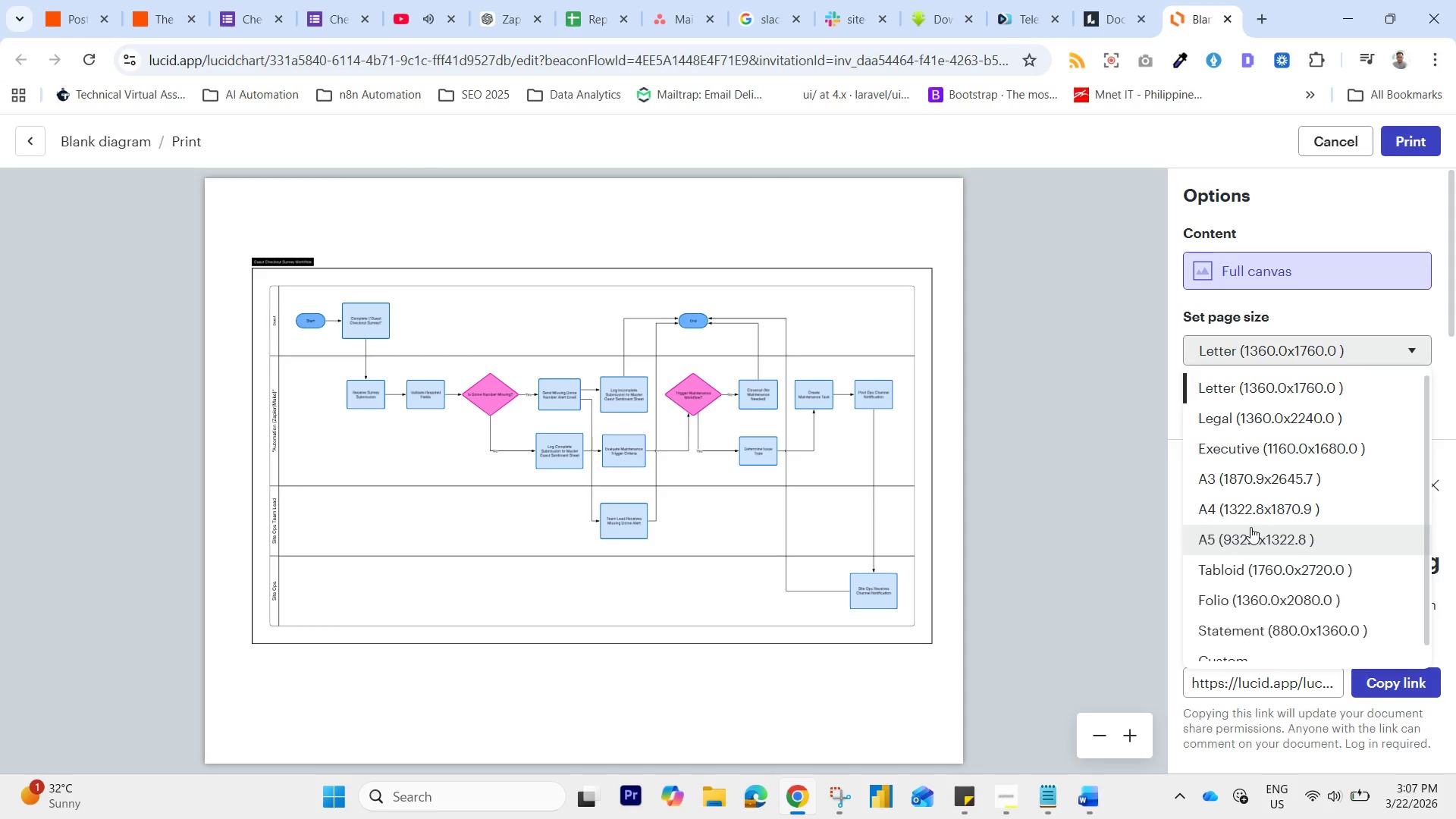 
left_click([1275, 513])
 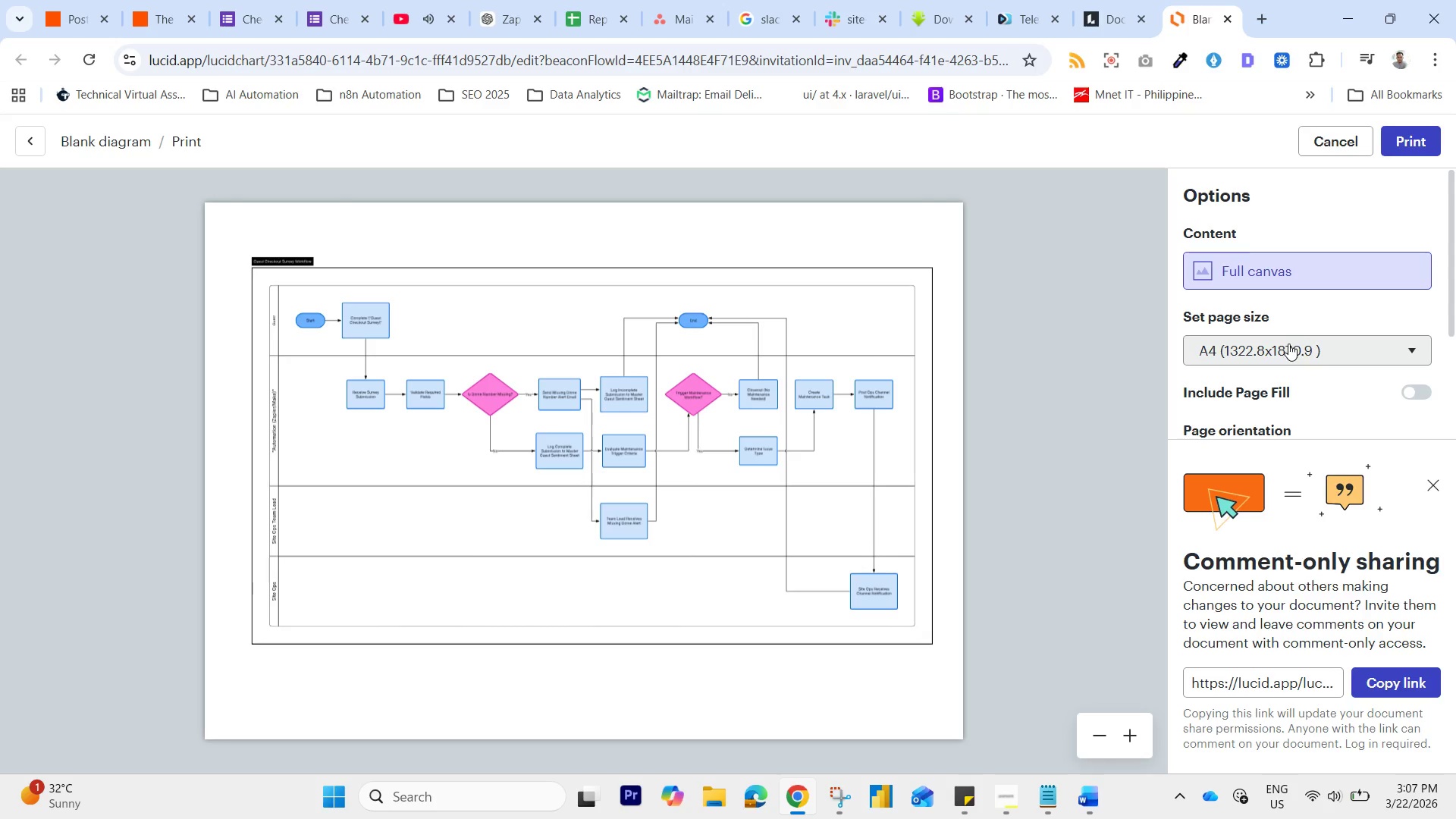 
left_click([1315, 344])
 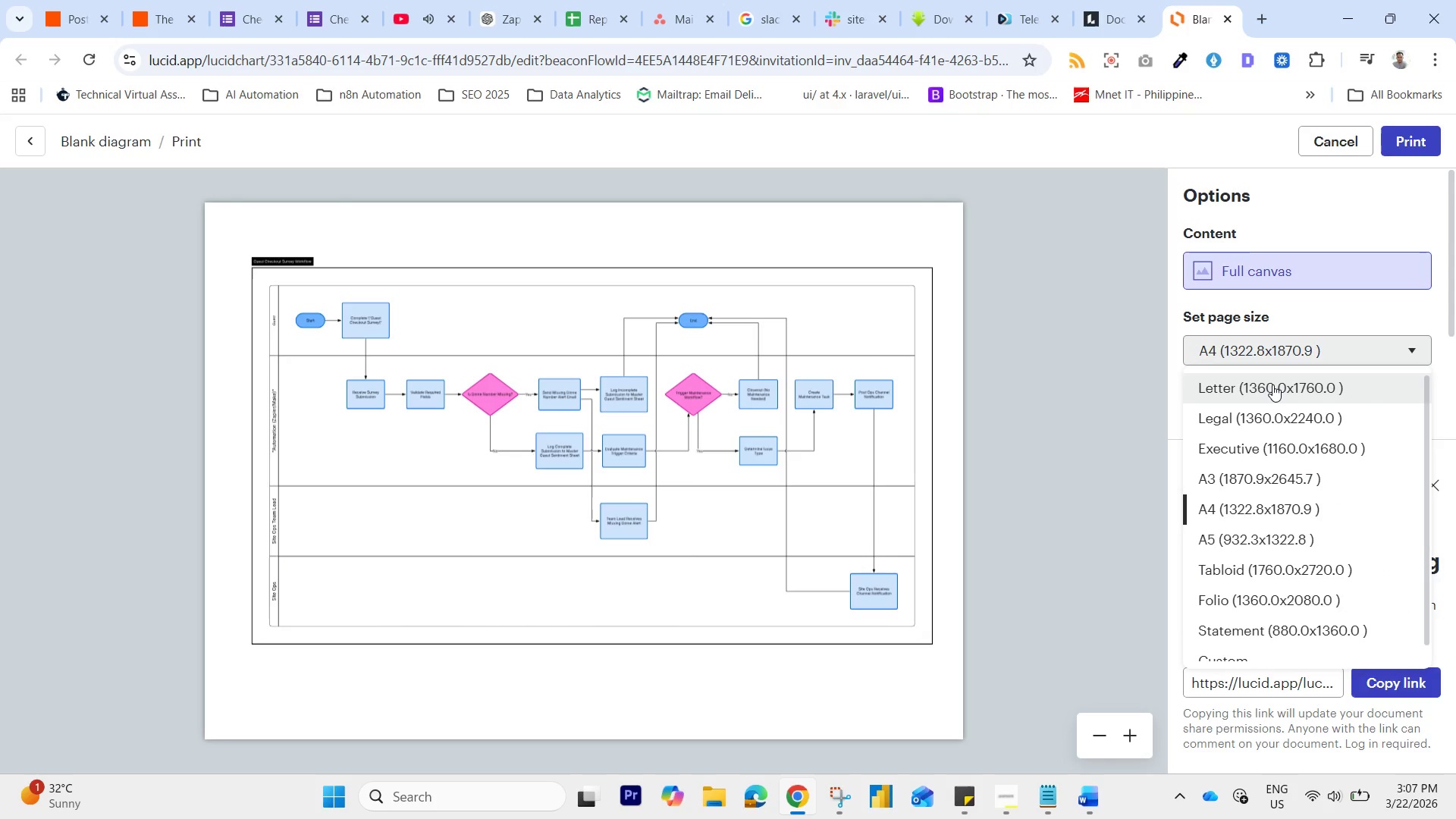 
left_click([1272, 384])
 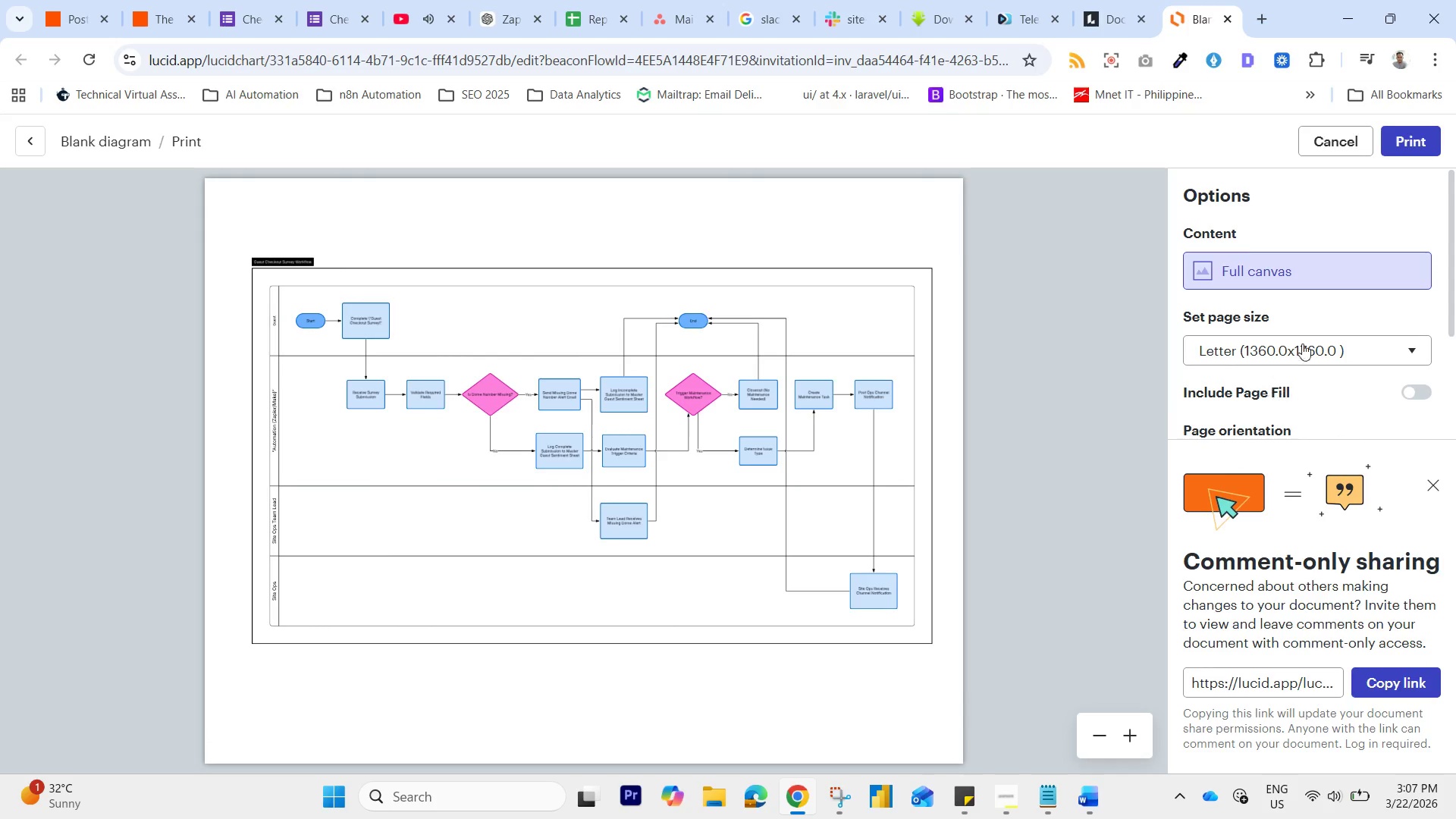 
left_click([1313, 343])
 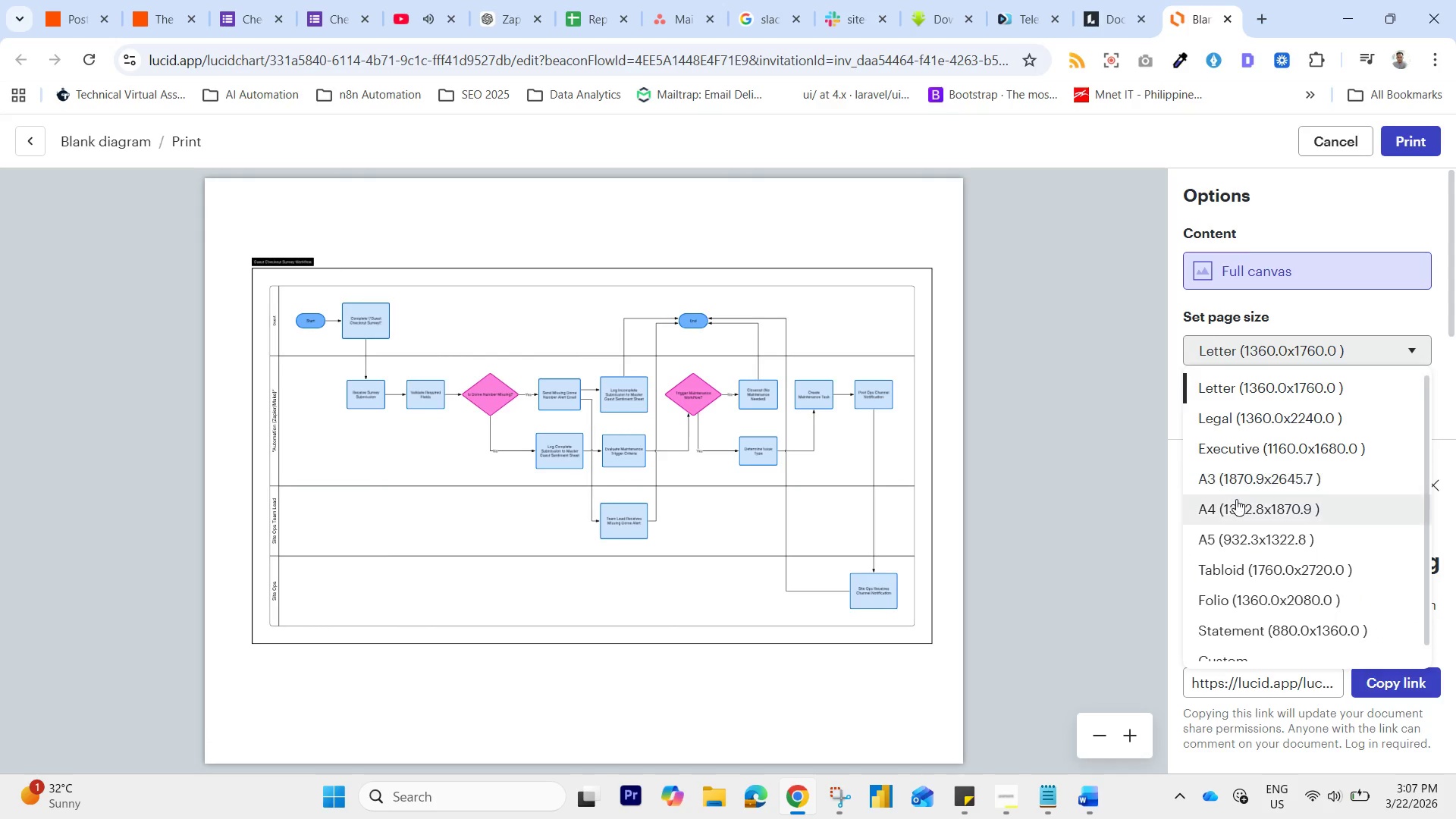 
left_click([1236, 499])
 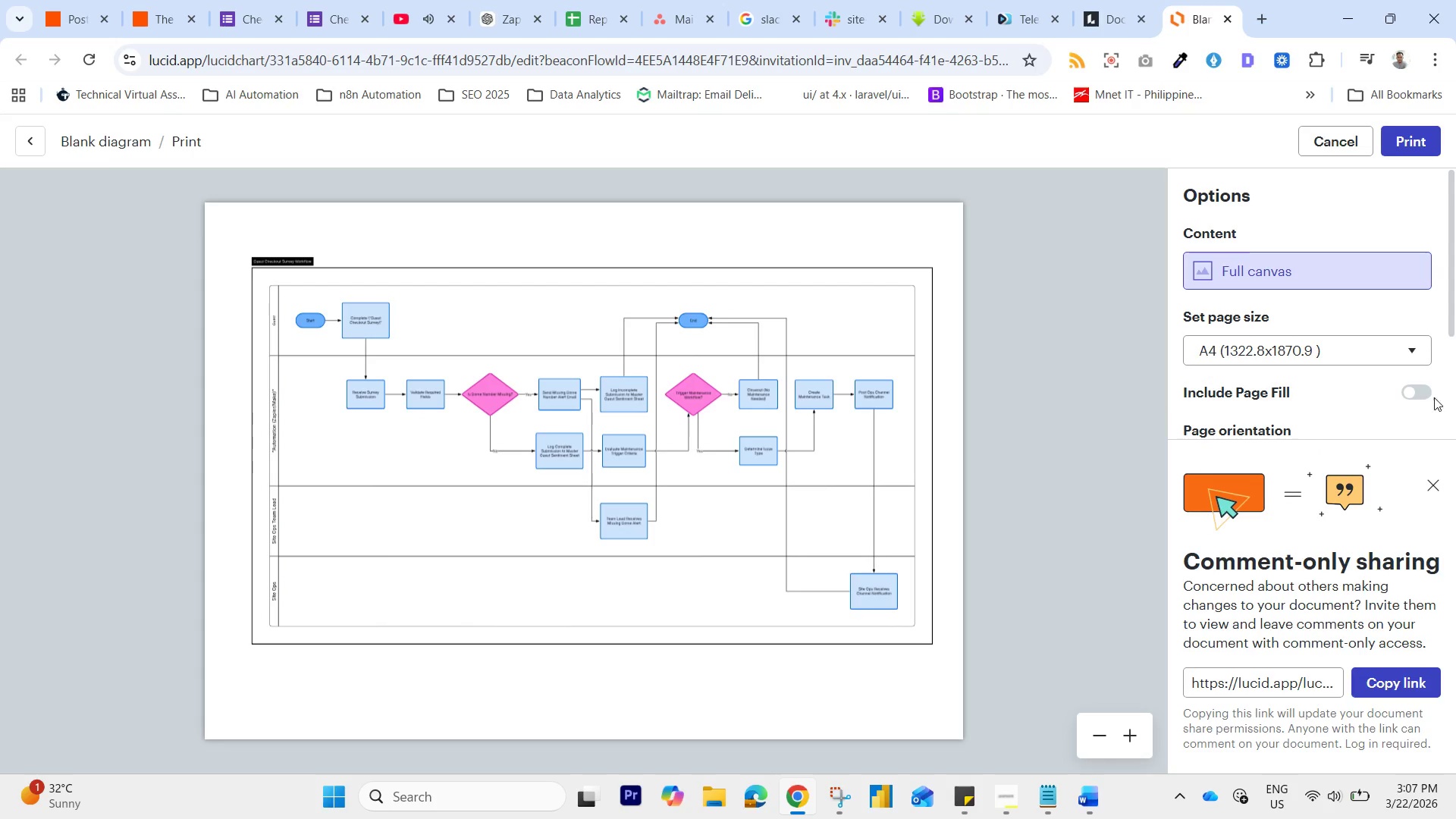 
left_click([1423, 388])
 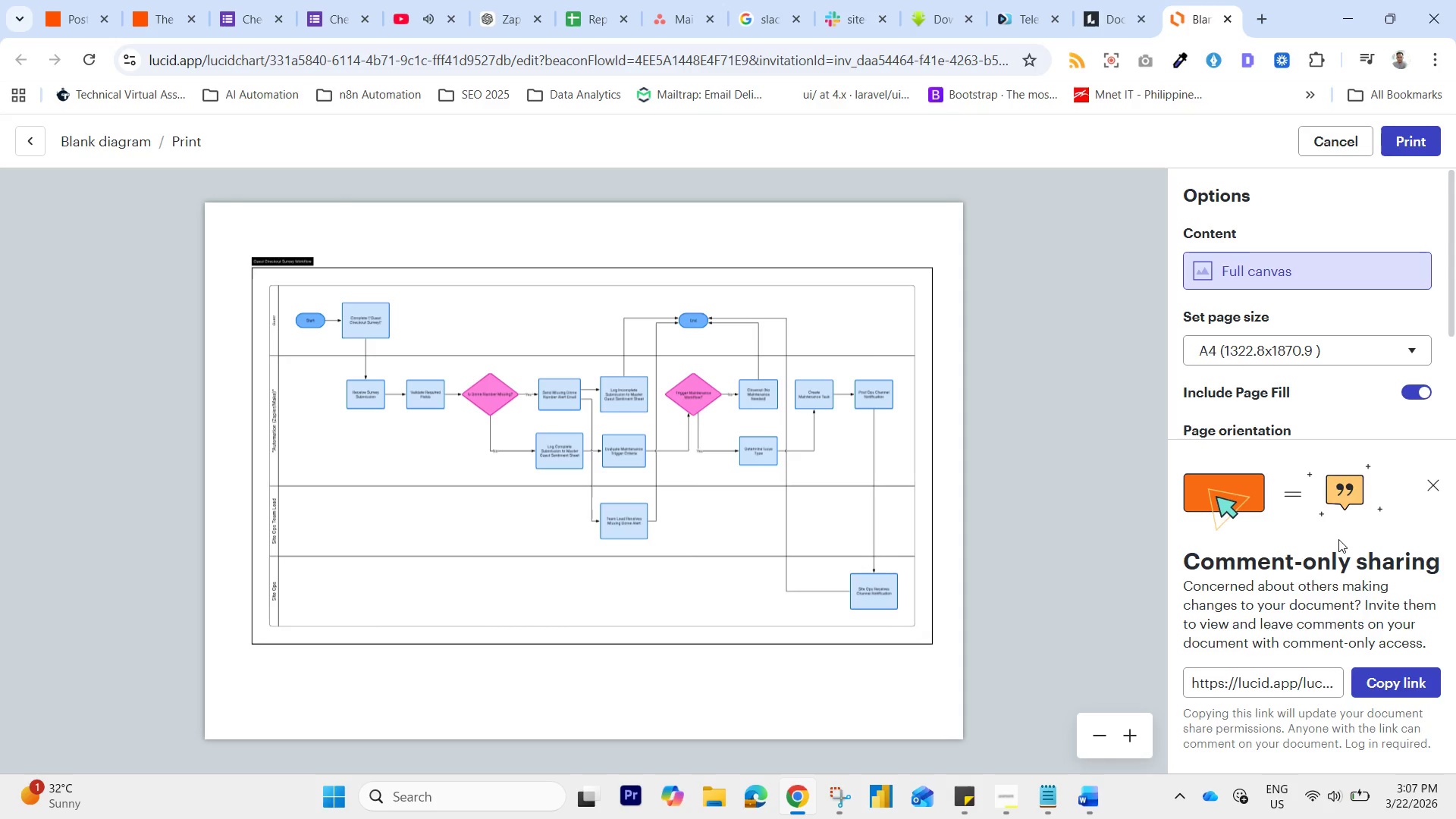 
scroll: coordinate [1335, 649], scroll_direction: down, amount: 2.0
 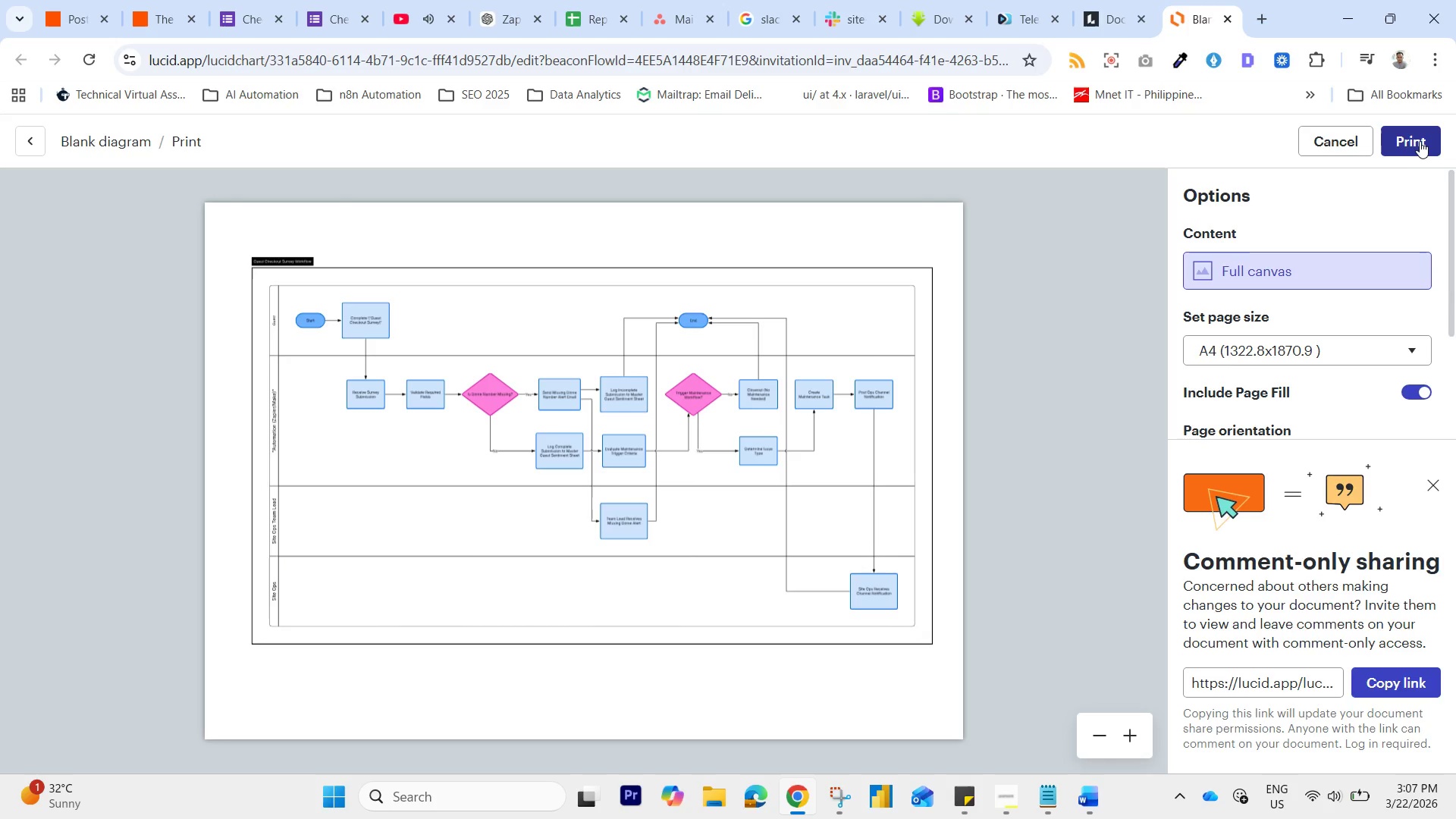 
left_click([1418, 141])
 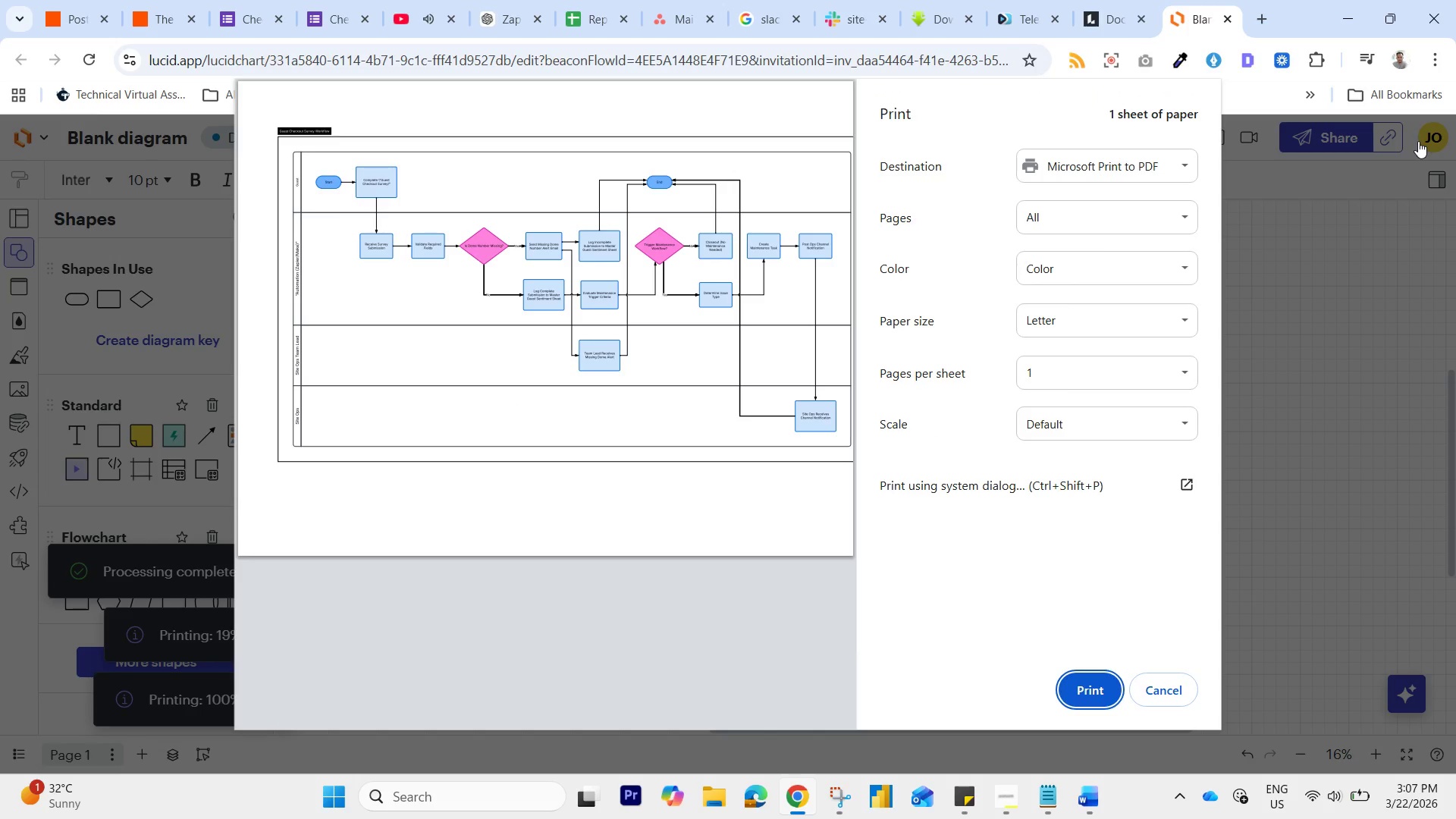 
wait(16.89)
 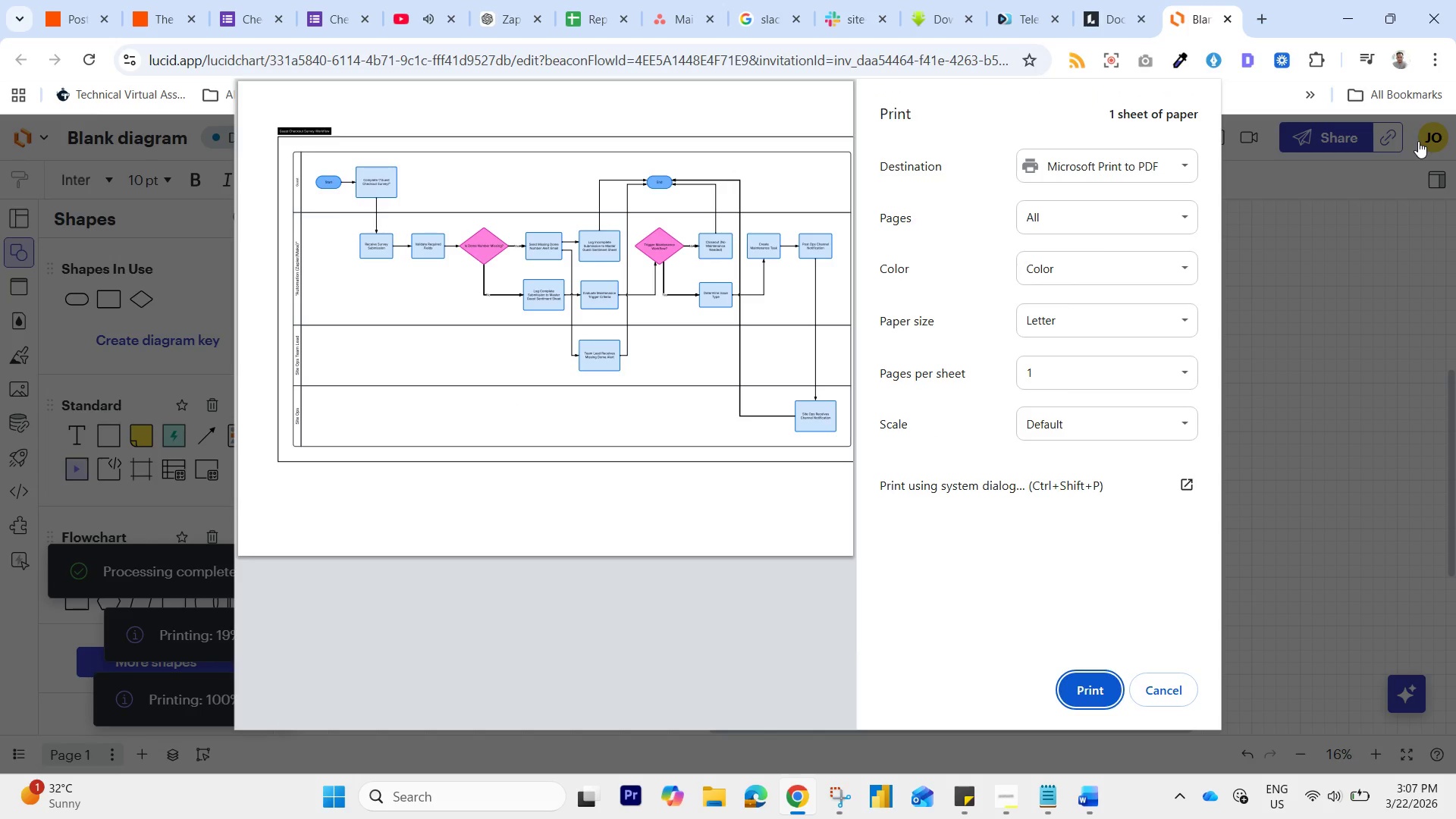 
left_click([713, 799])
 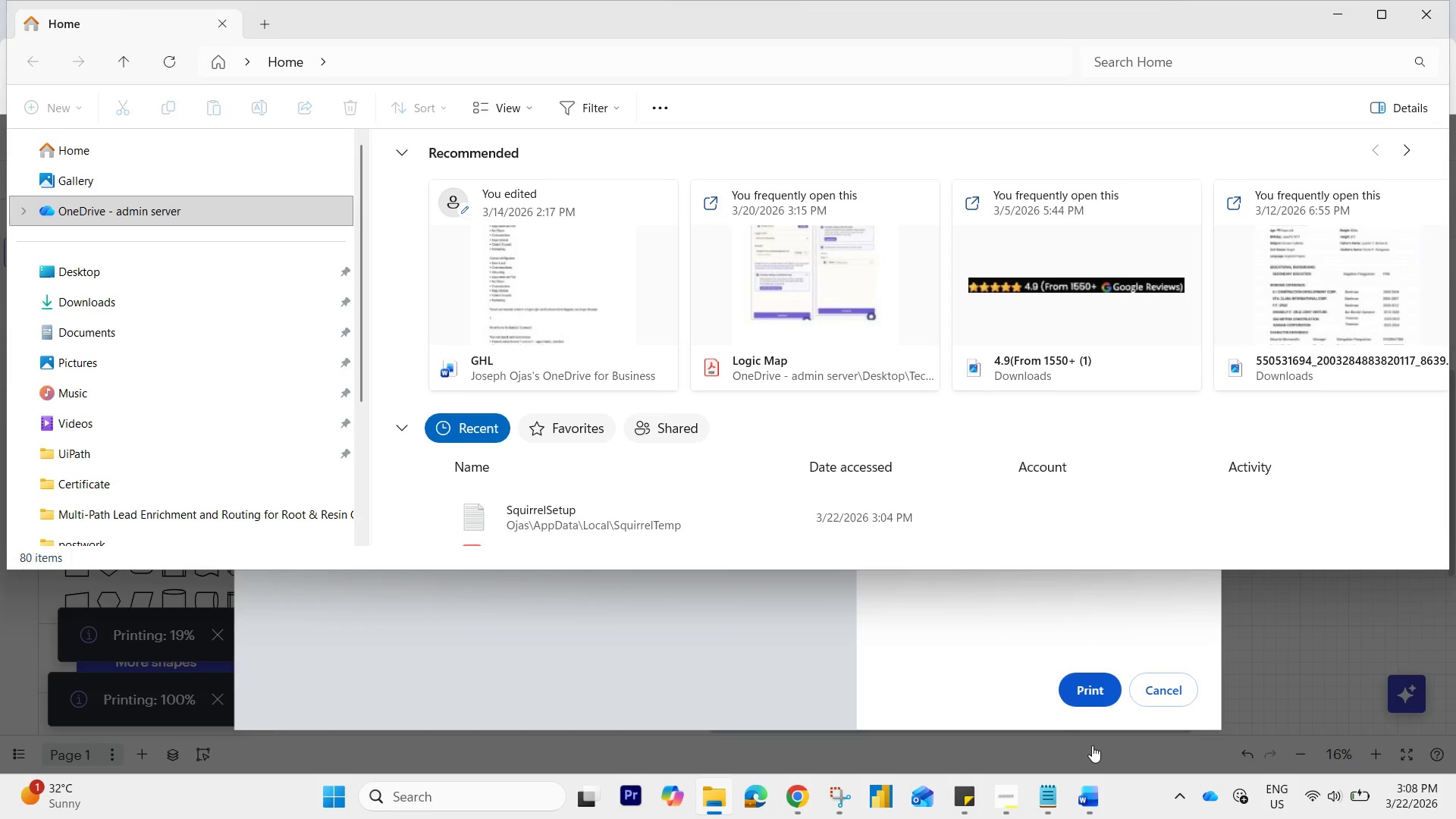 
wait(43.38)
 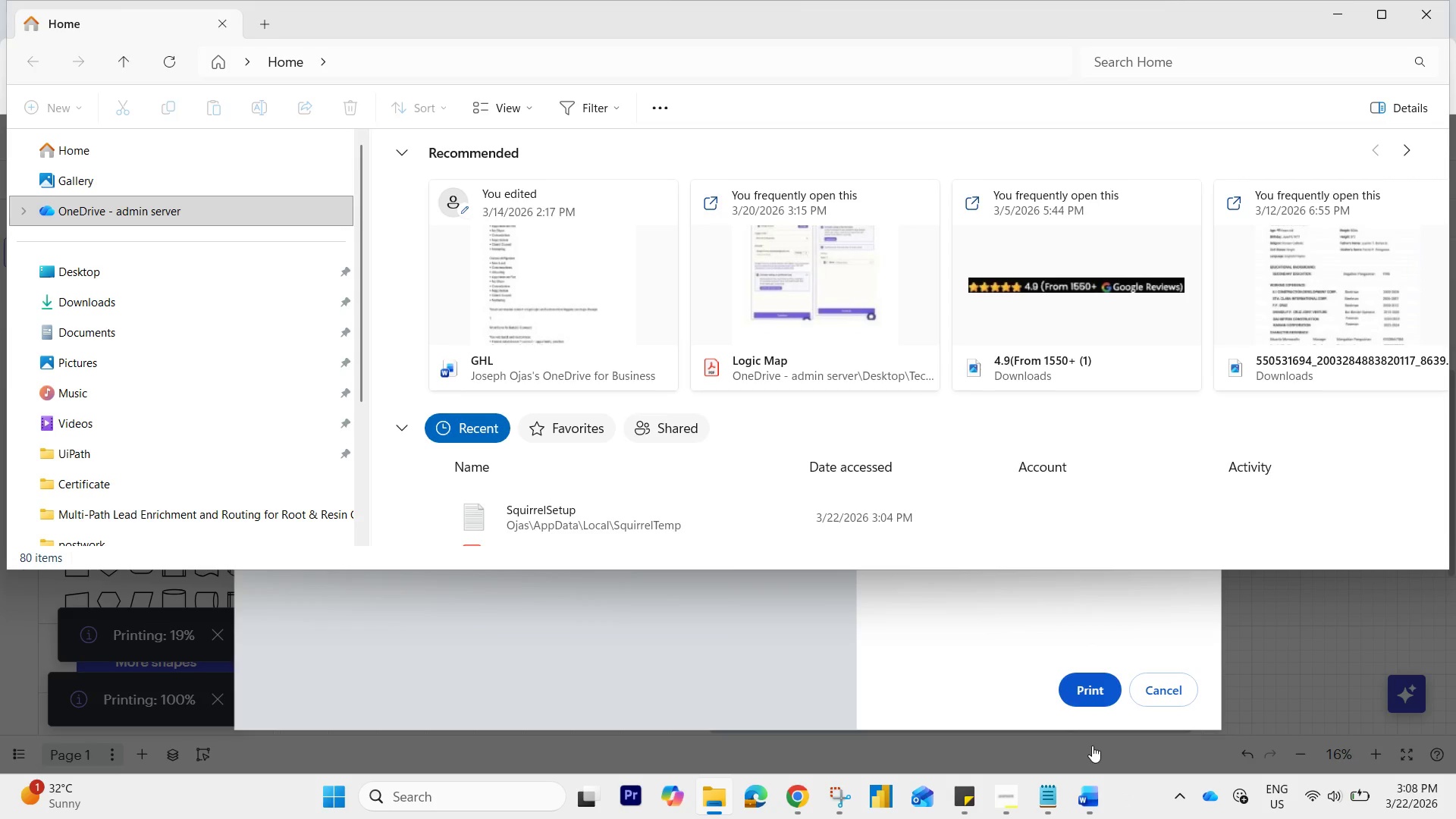 
scroll: coordinate [166, 463], scroll_direction: down, amount: 1.0
 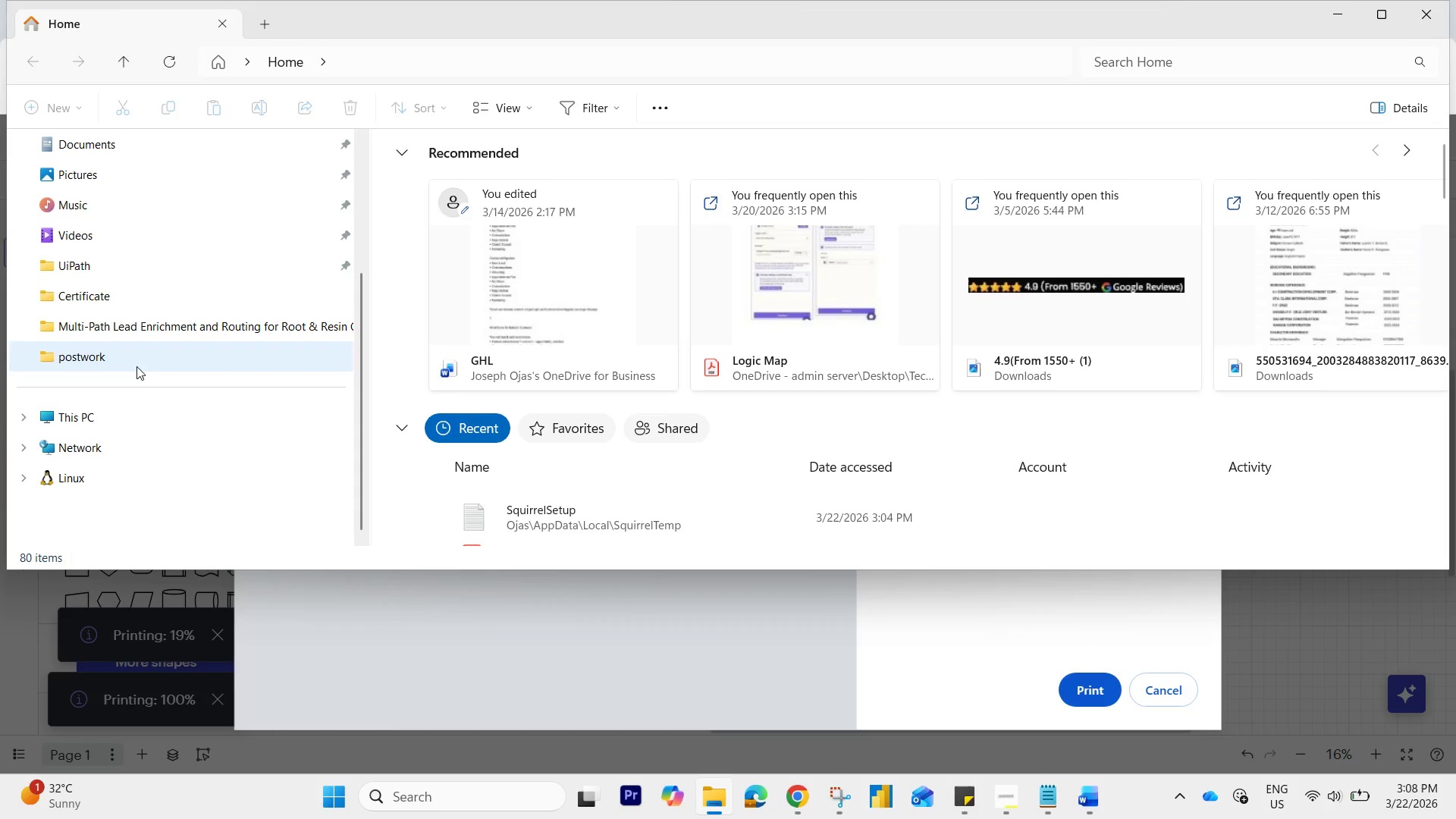 
left_click([133, 366])
 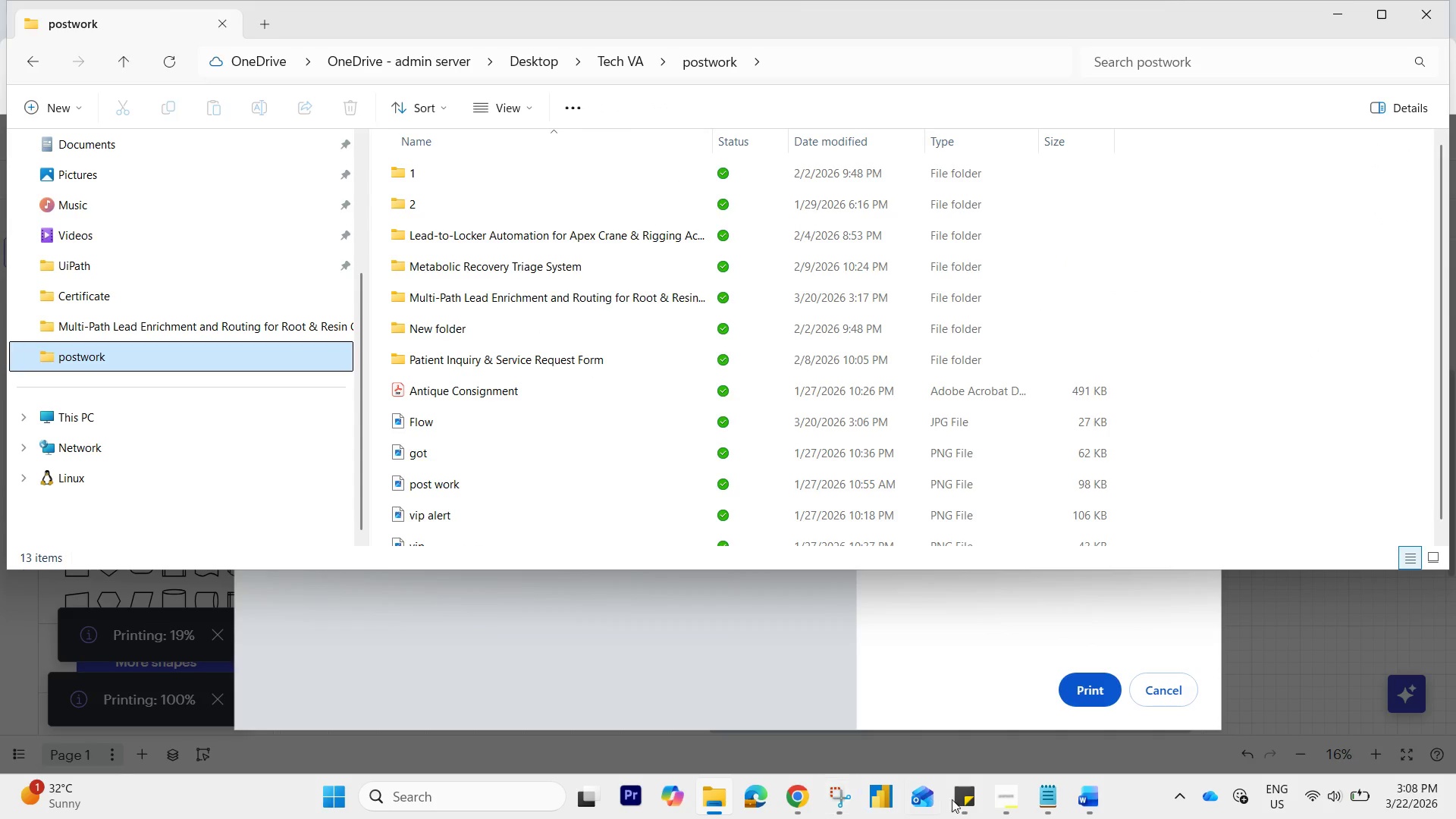 
left_click([1007, 793])